 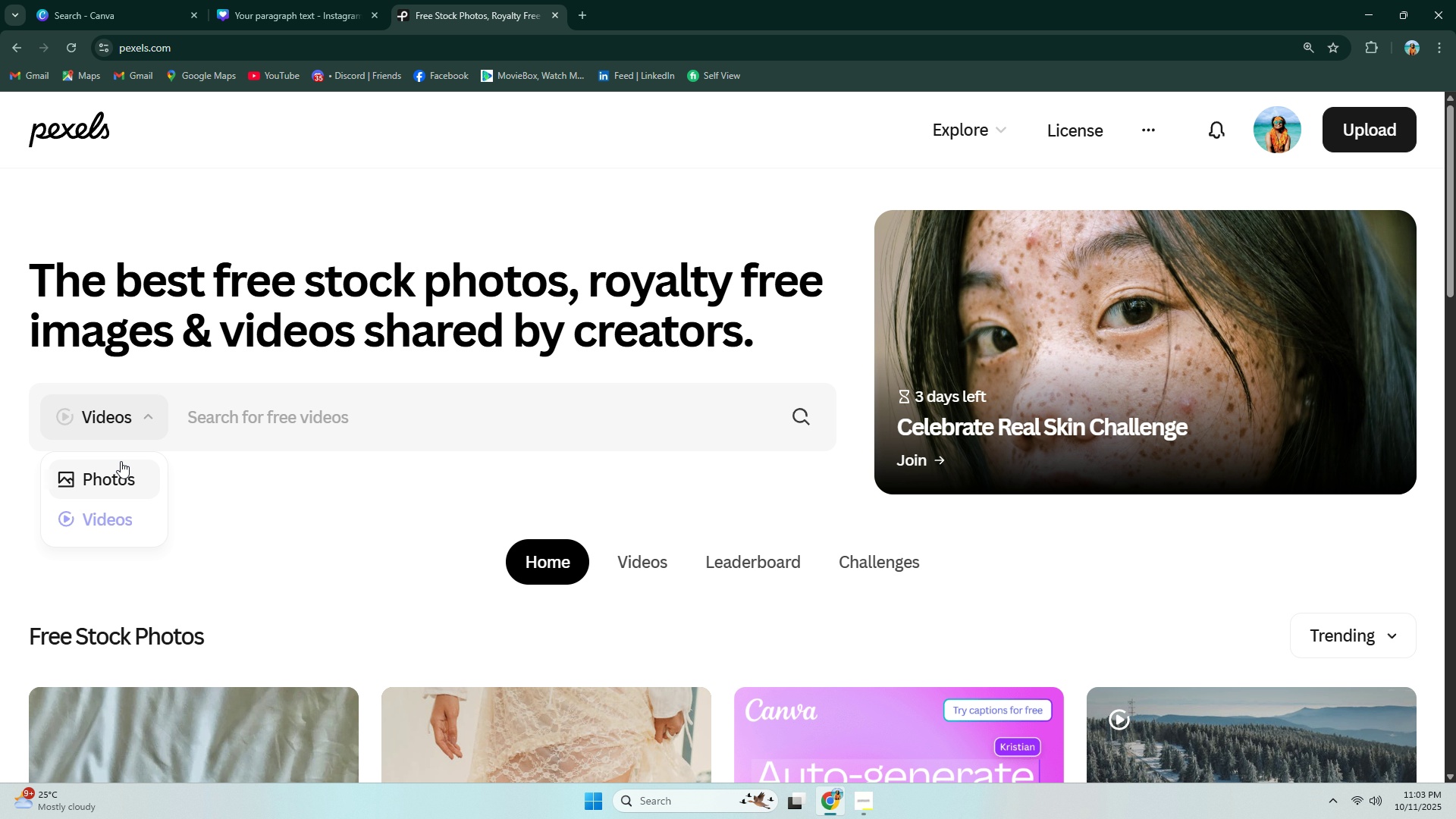 
triple_click([121, 462])
 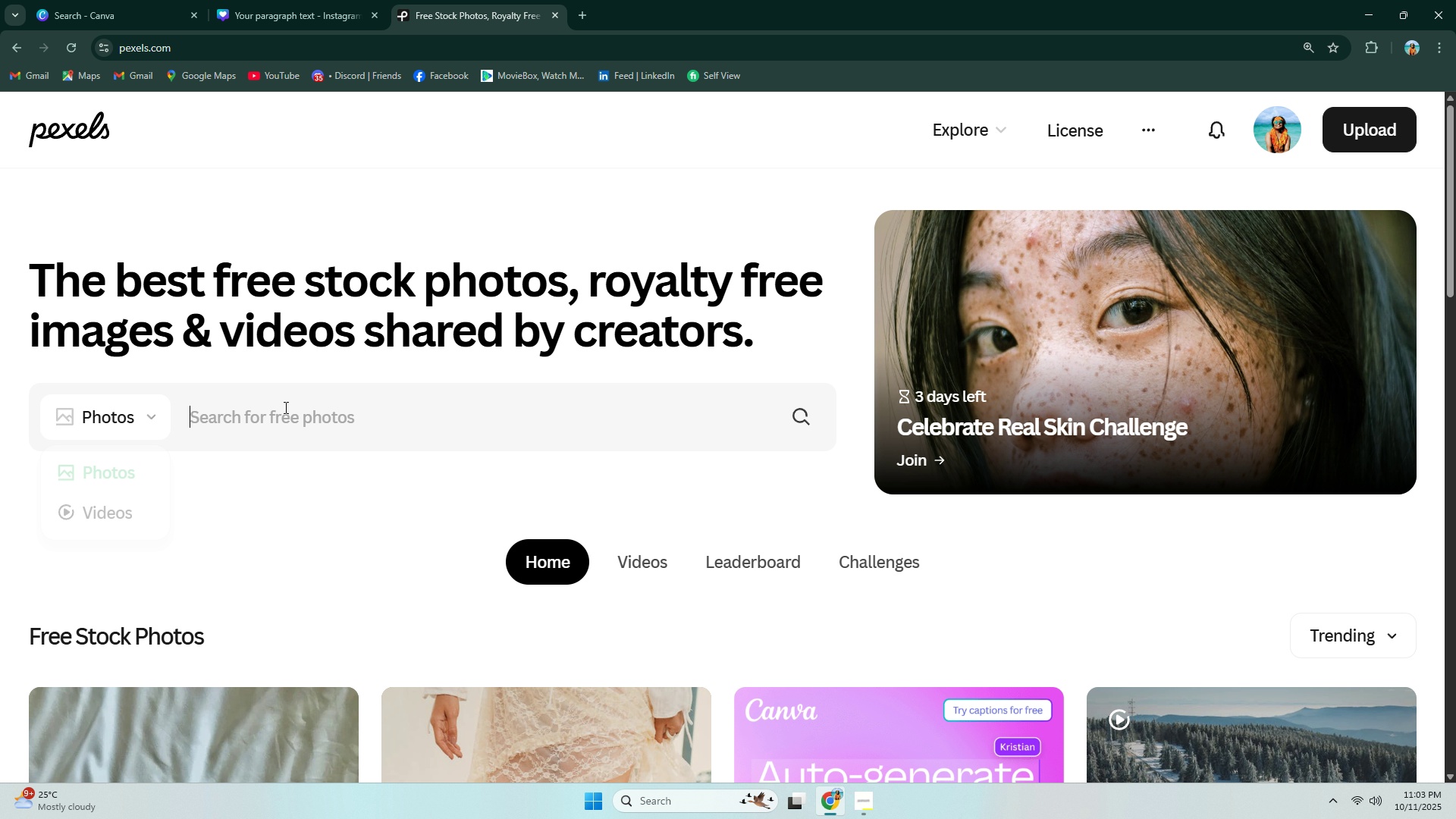 
triple_click([284, 407])
 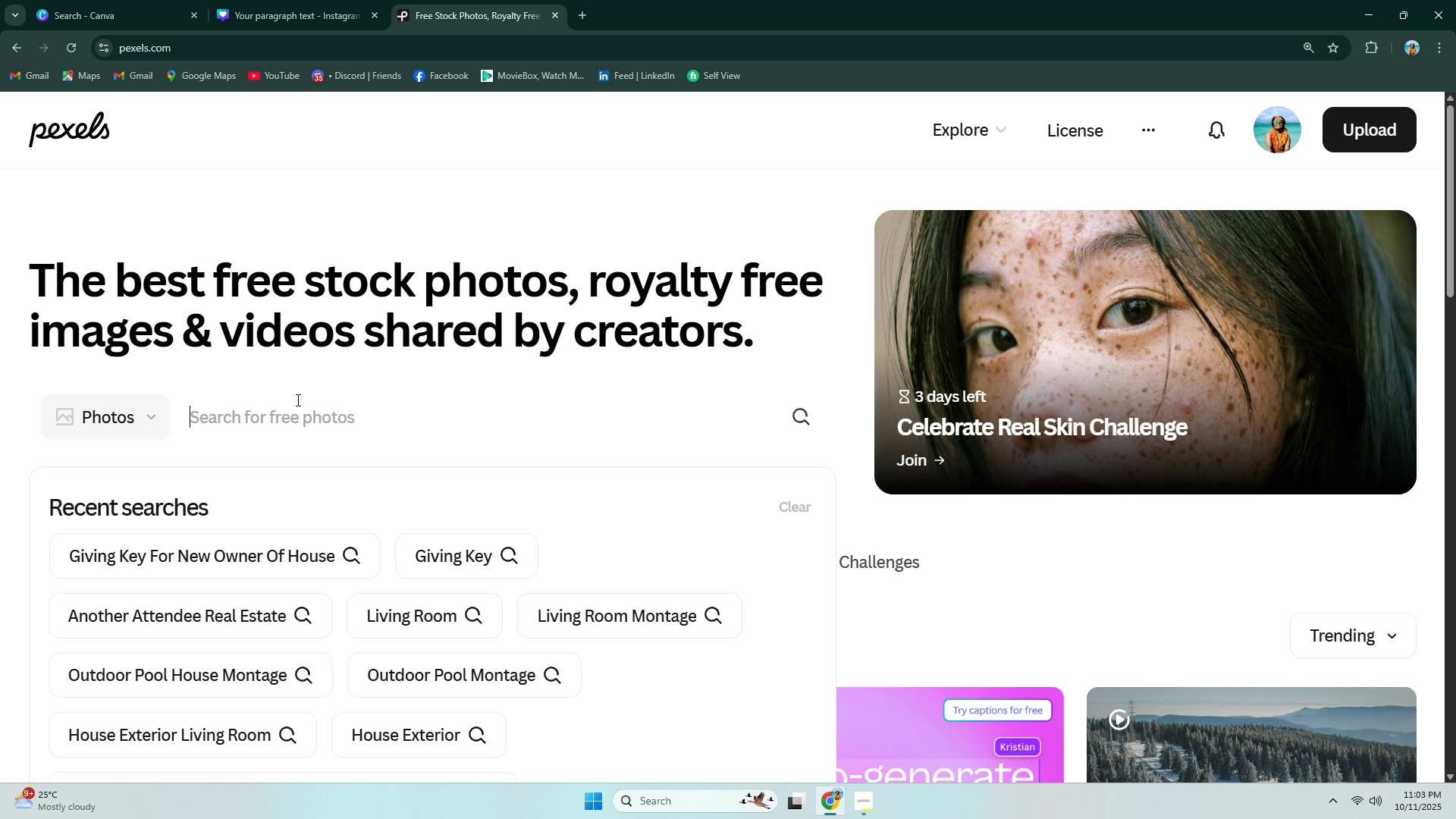 
type(running man)
 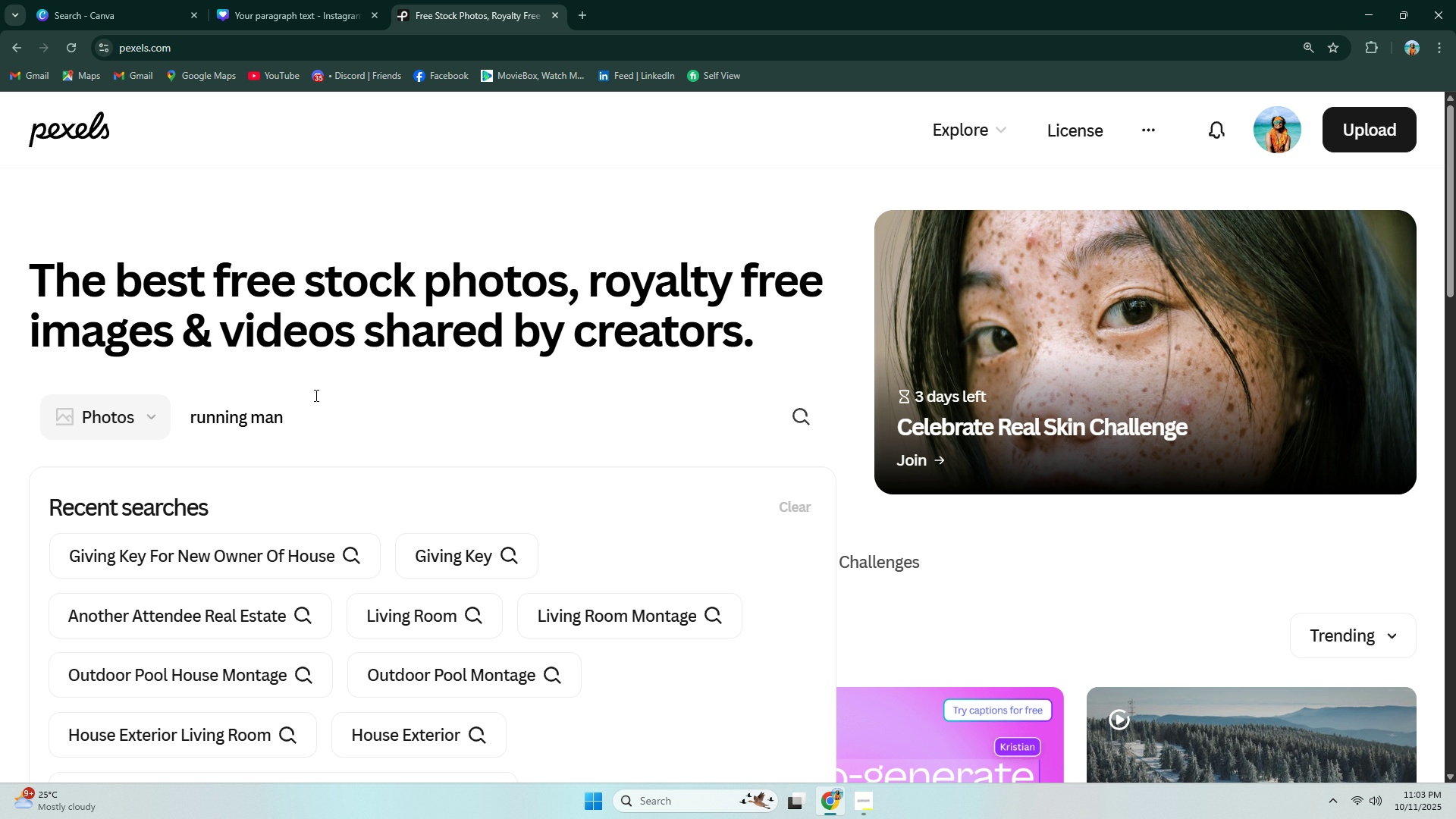 
key(Enter)
 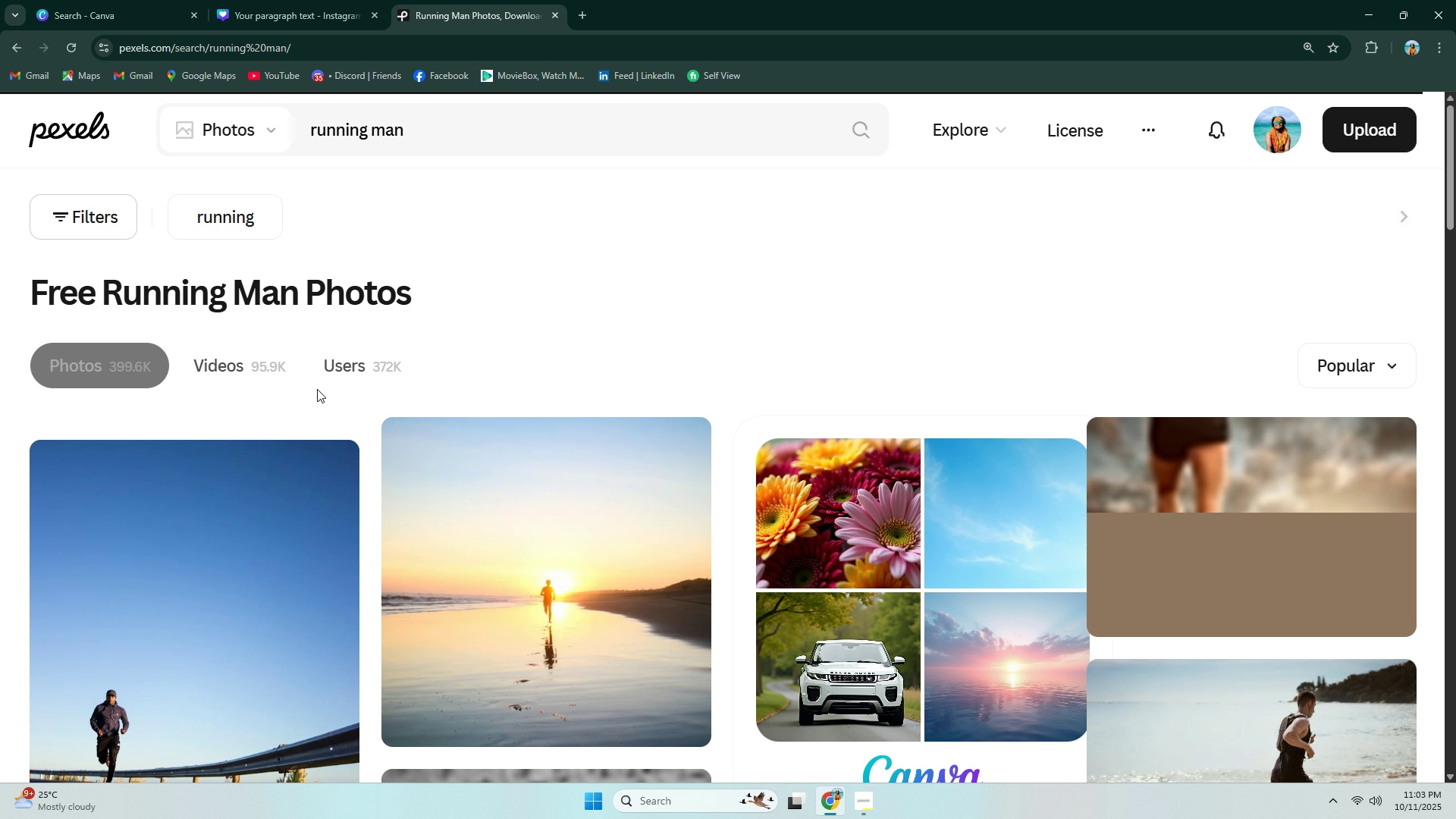 
scroll: coordinate [362, 384], scroll_direction: down, amount: 8.0
 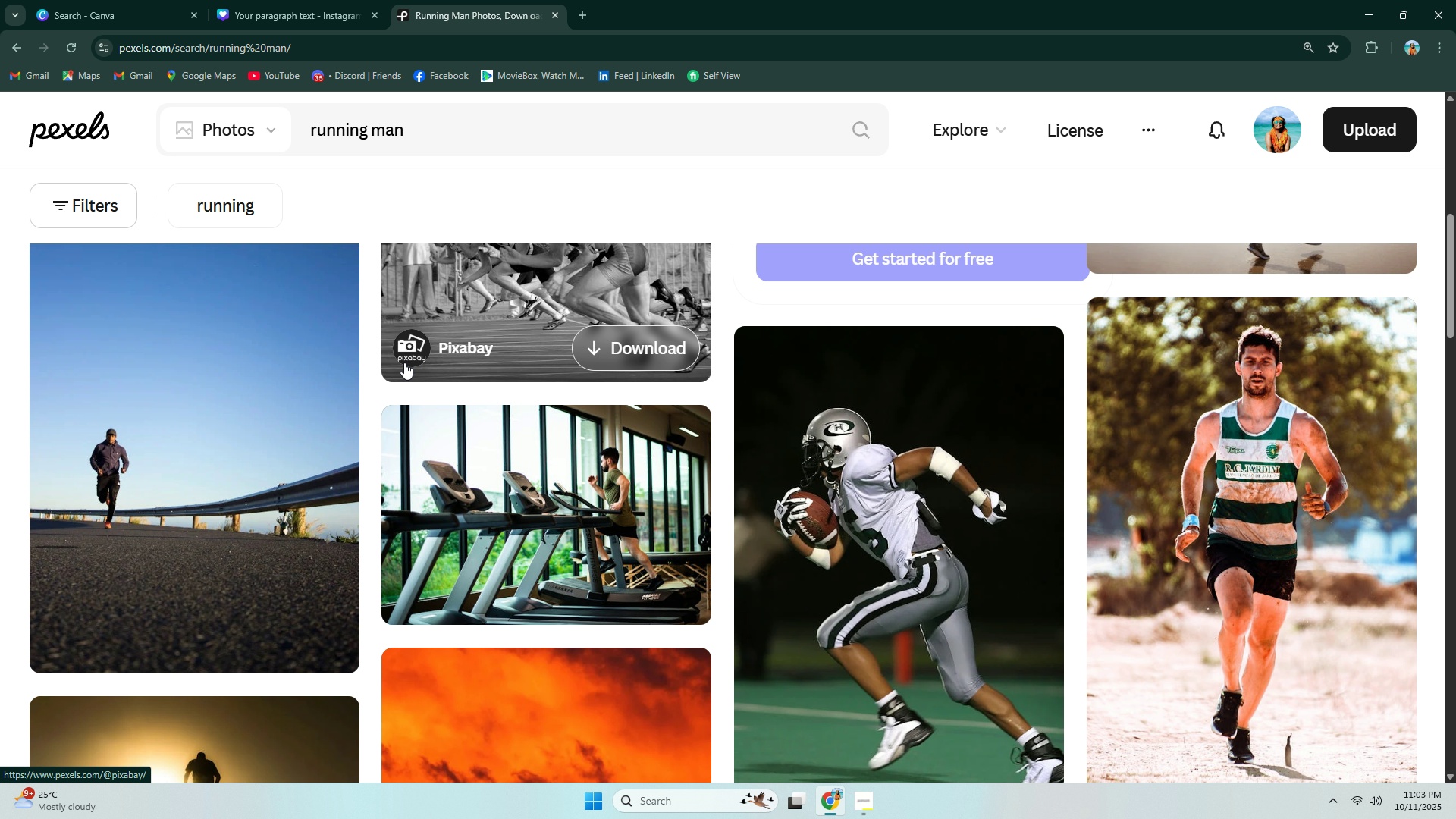 
scroll: coordinate [405, 360], scroll_direction: none, amount: 0.0
 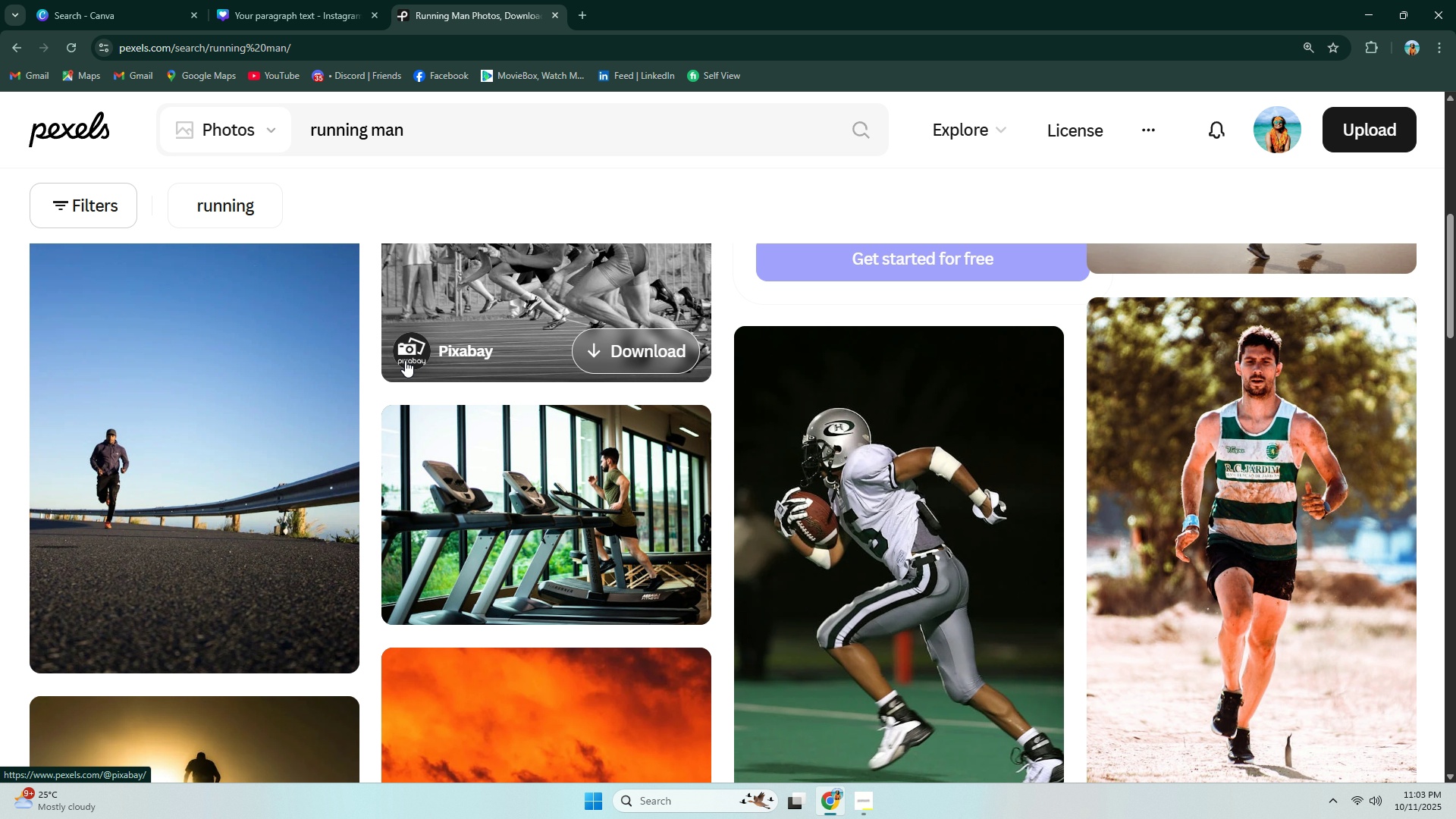 
scroll: coordinate [459, 378], scroll_direction: down, amount: 19.0
 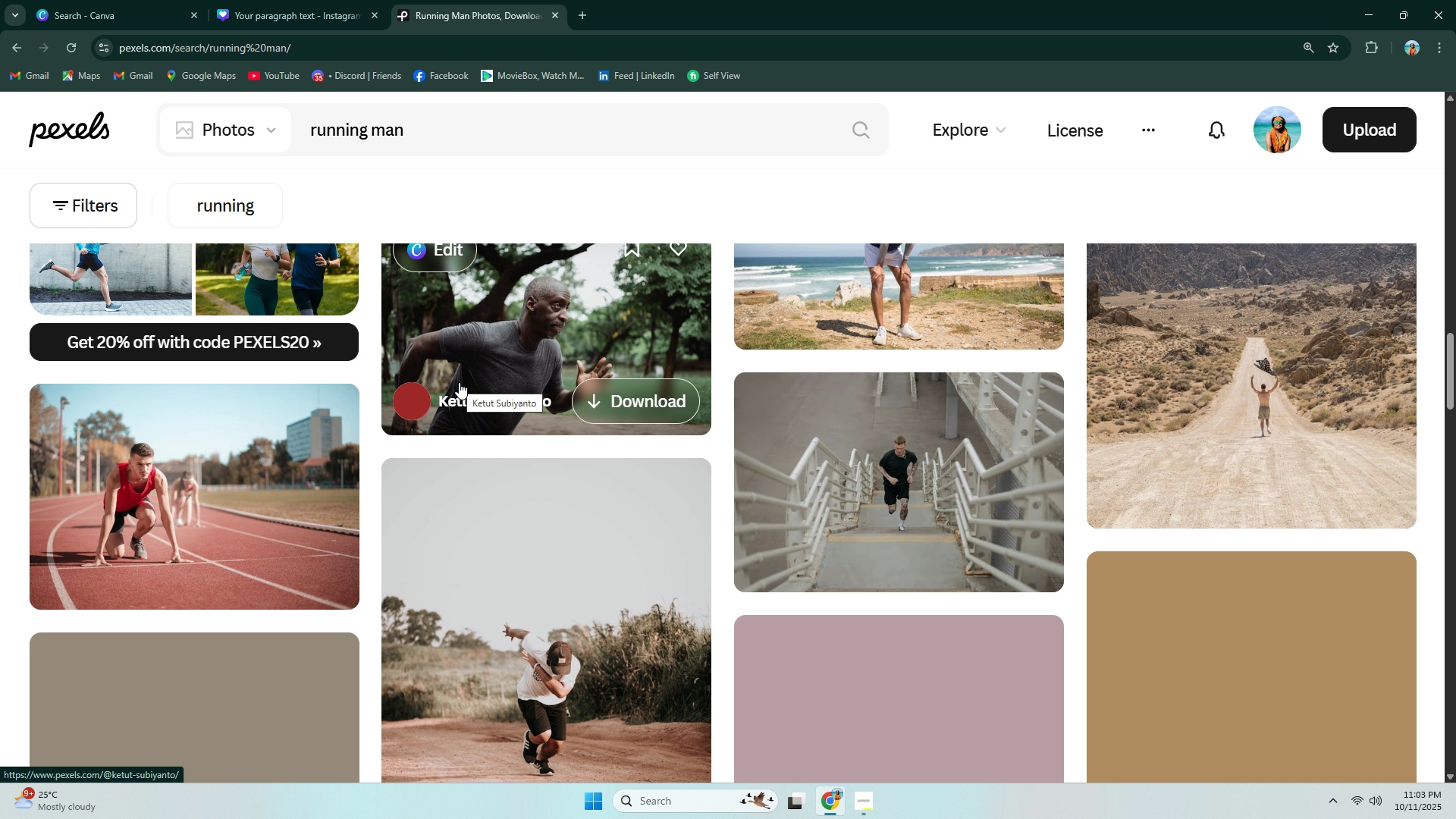 
scroll: coordinate [459, 382], scroll_direction: down, amount: 8.0
 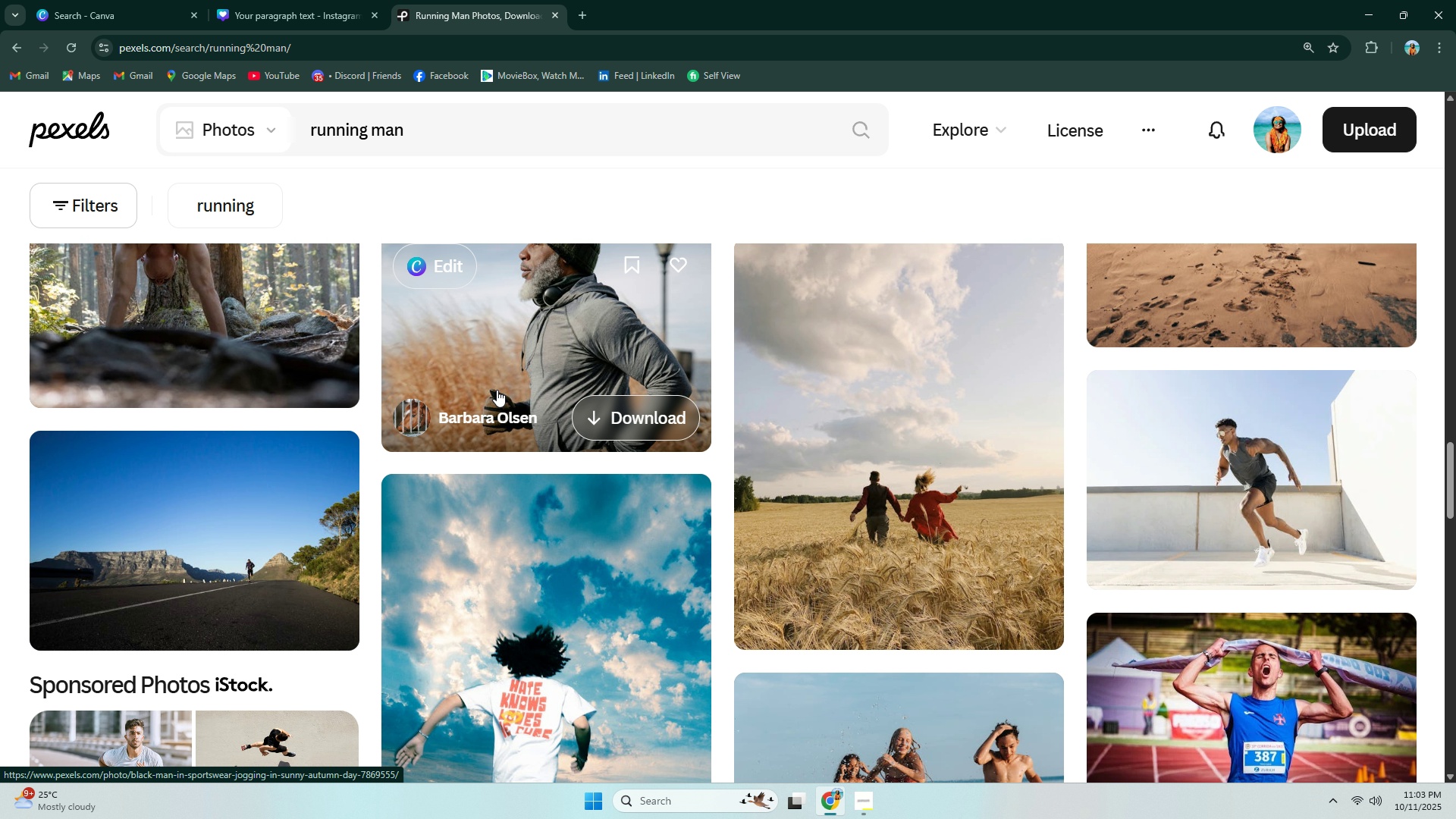 
left_click([1280, 457])
 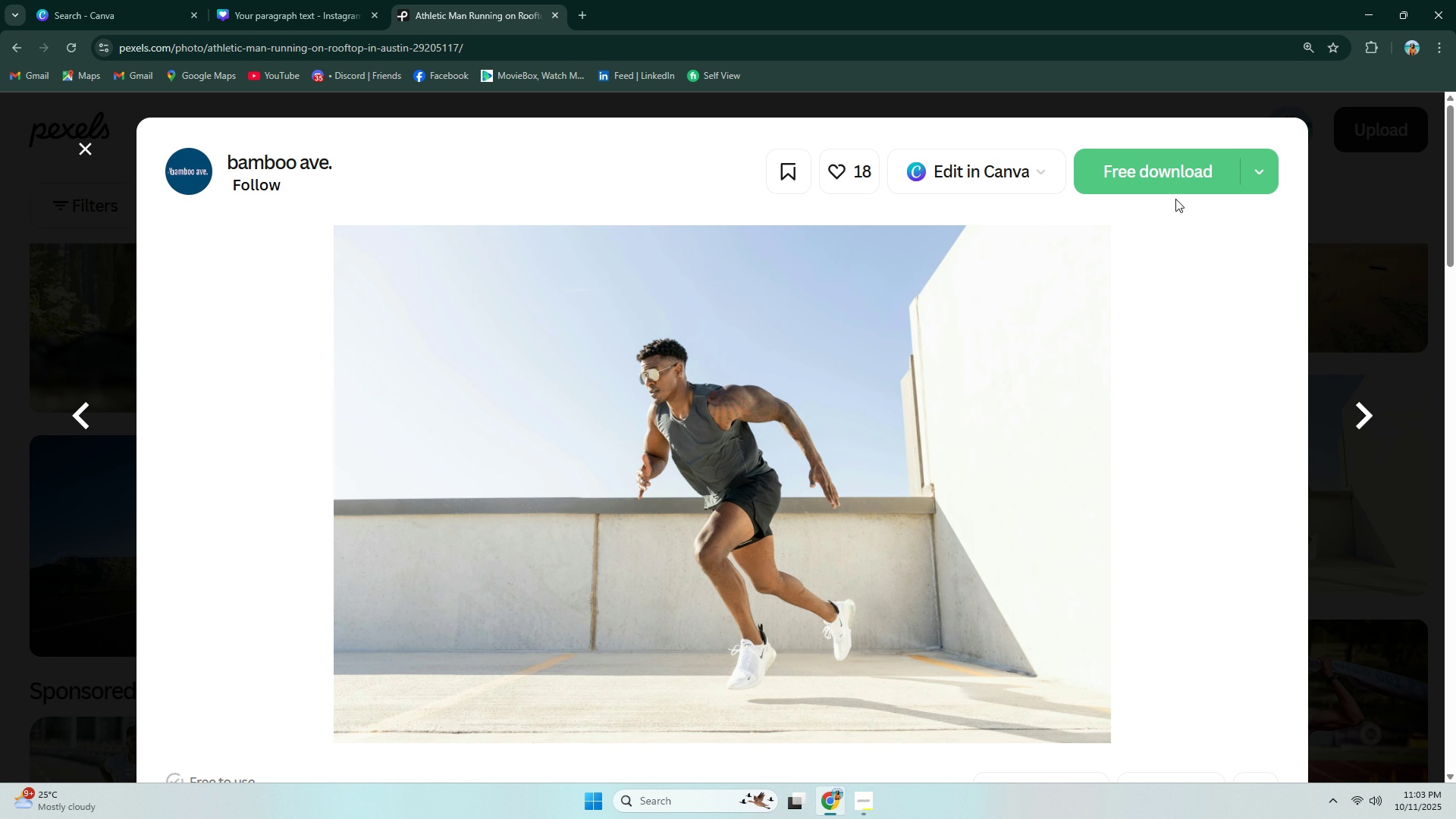 
double_click([1183, 170])
 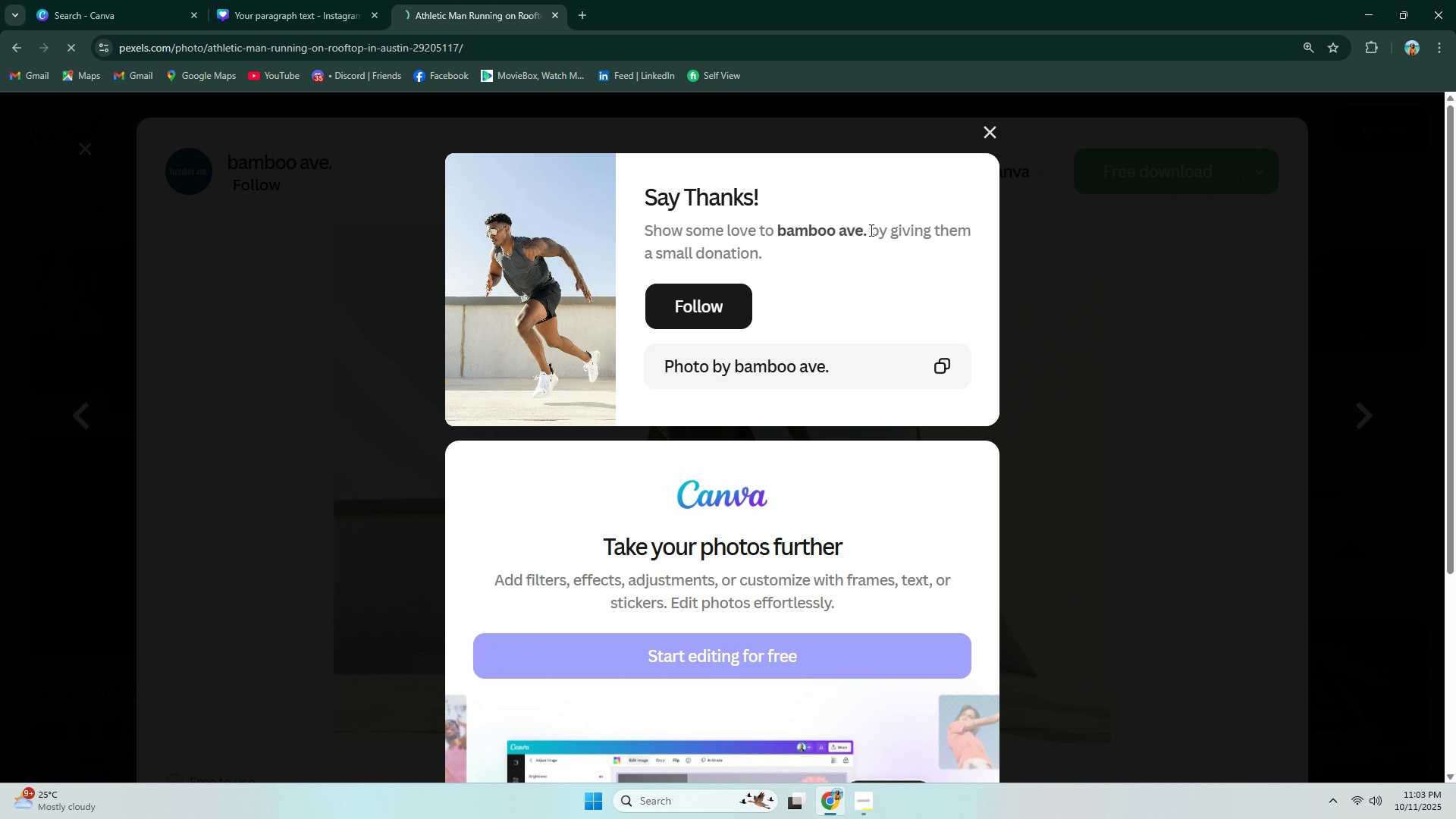 
mouse_move([899, 221])
 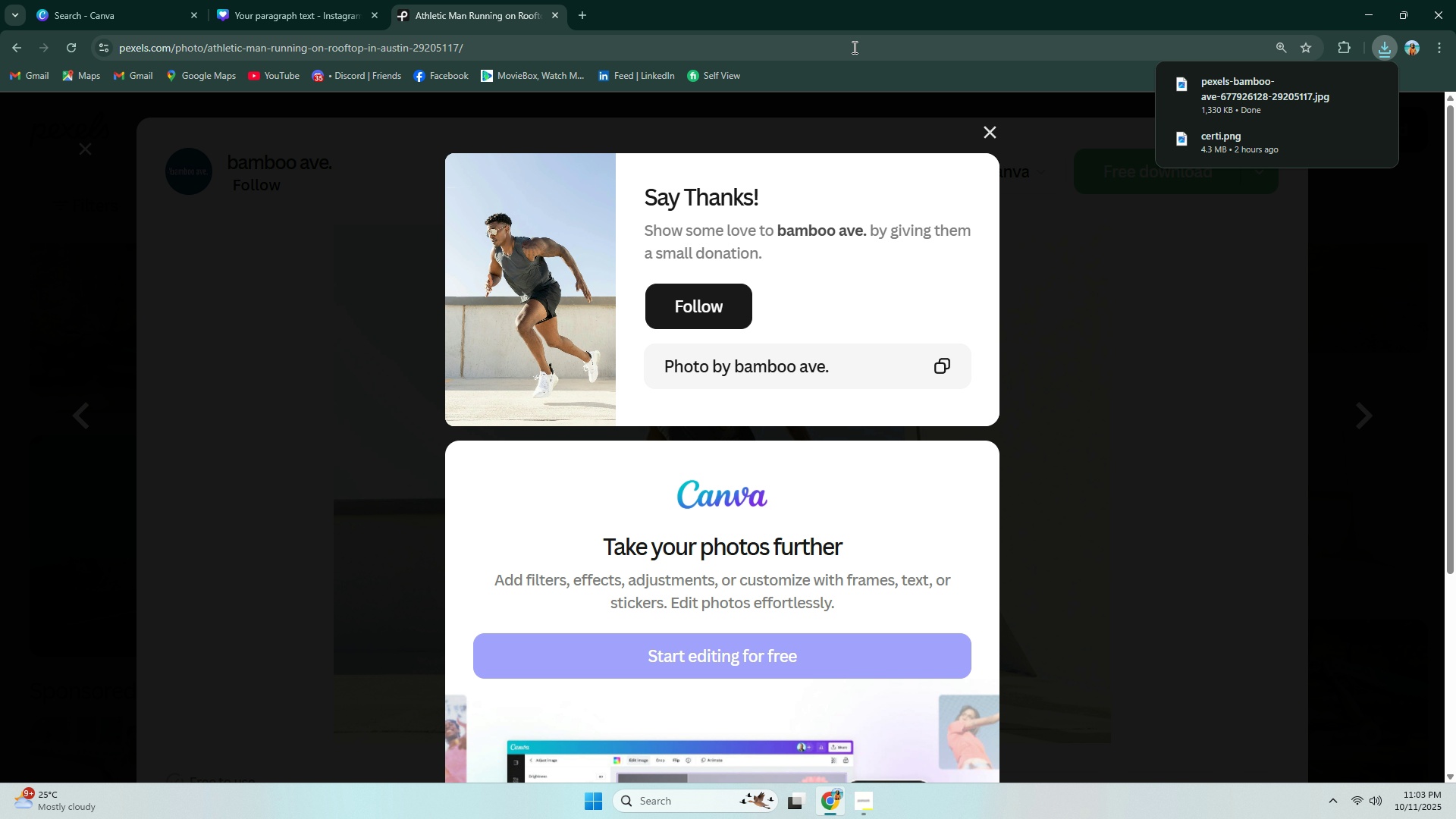 
left_click([880, 0])
 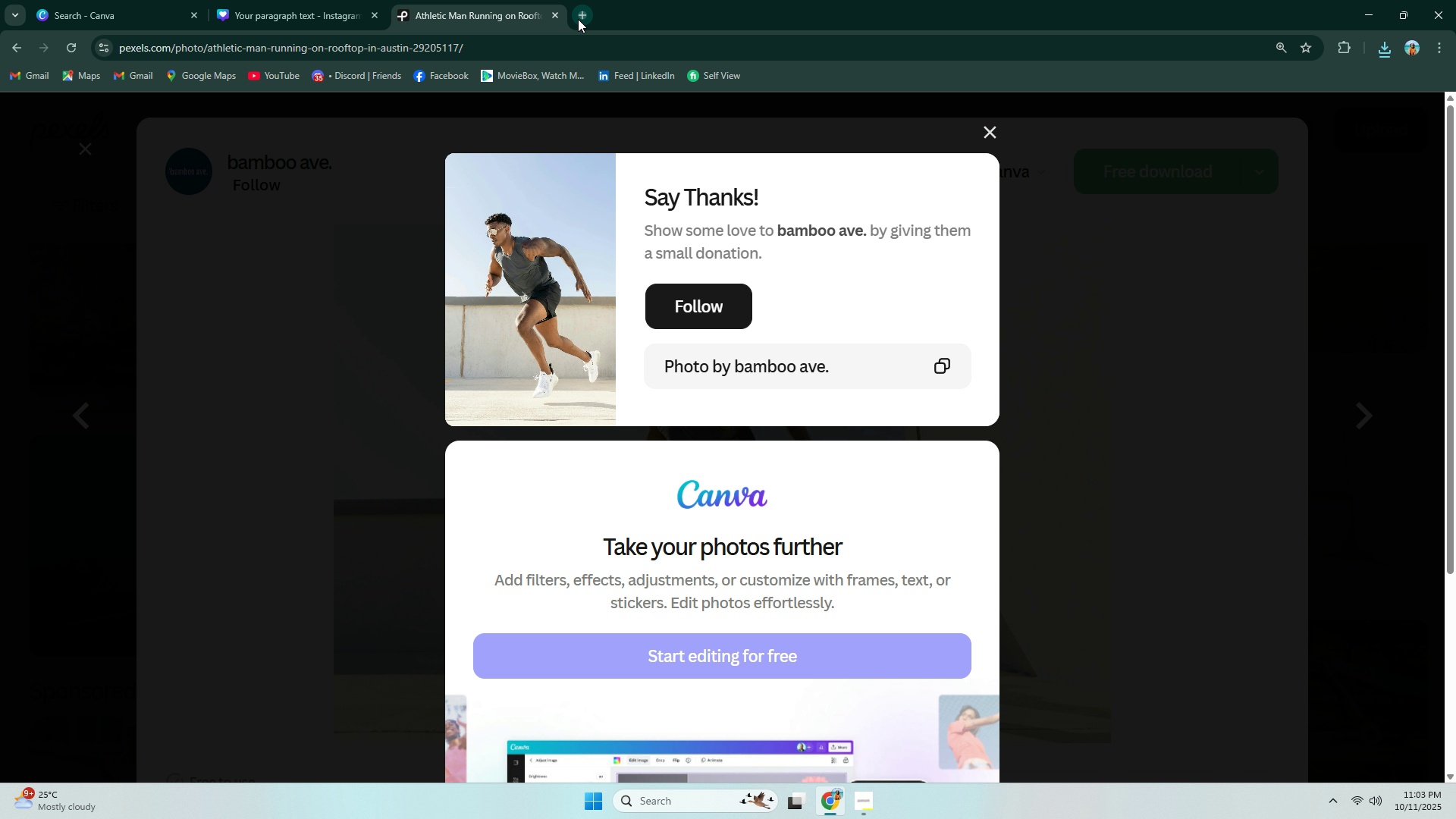 
double_click([586, 49])
 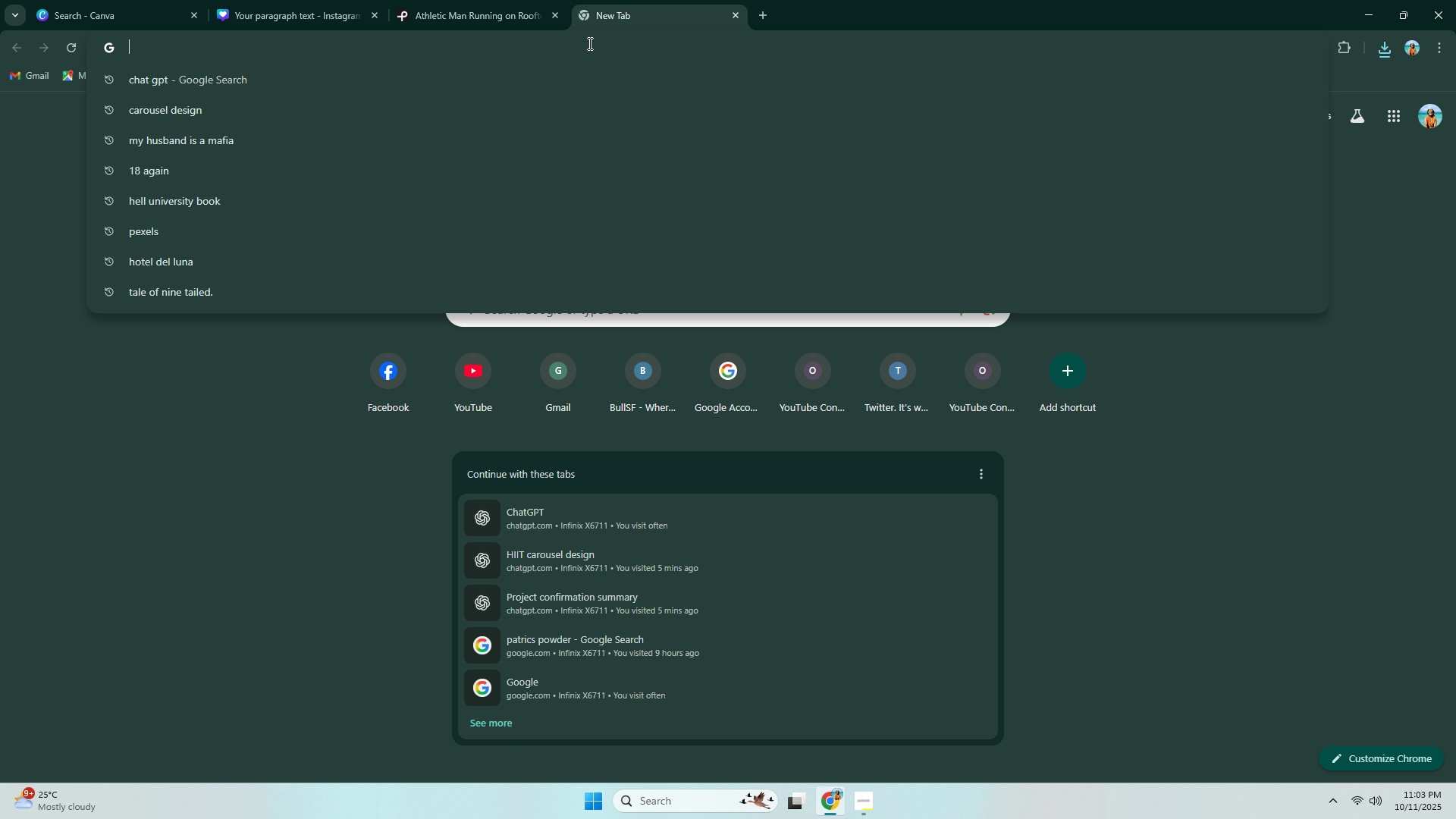 
type(remove bac)
 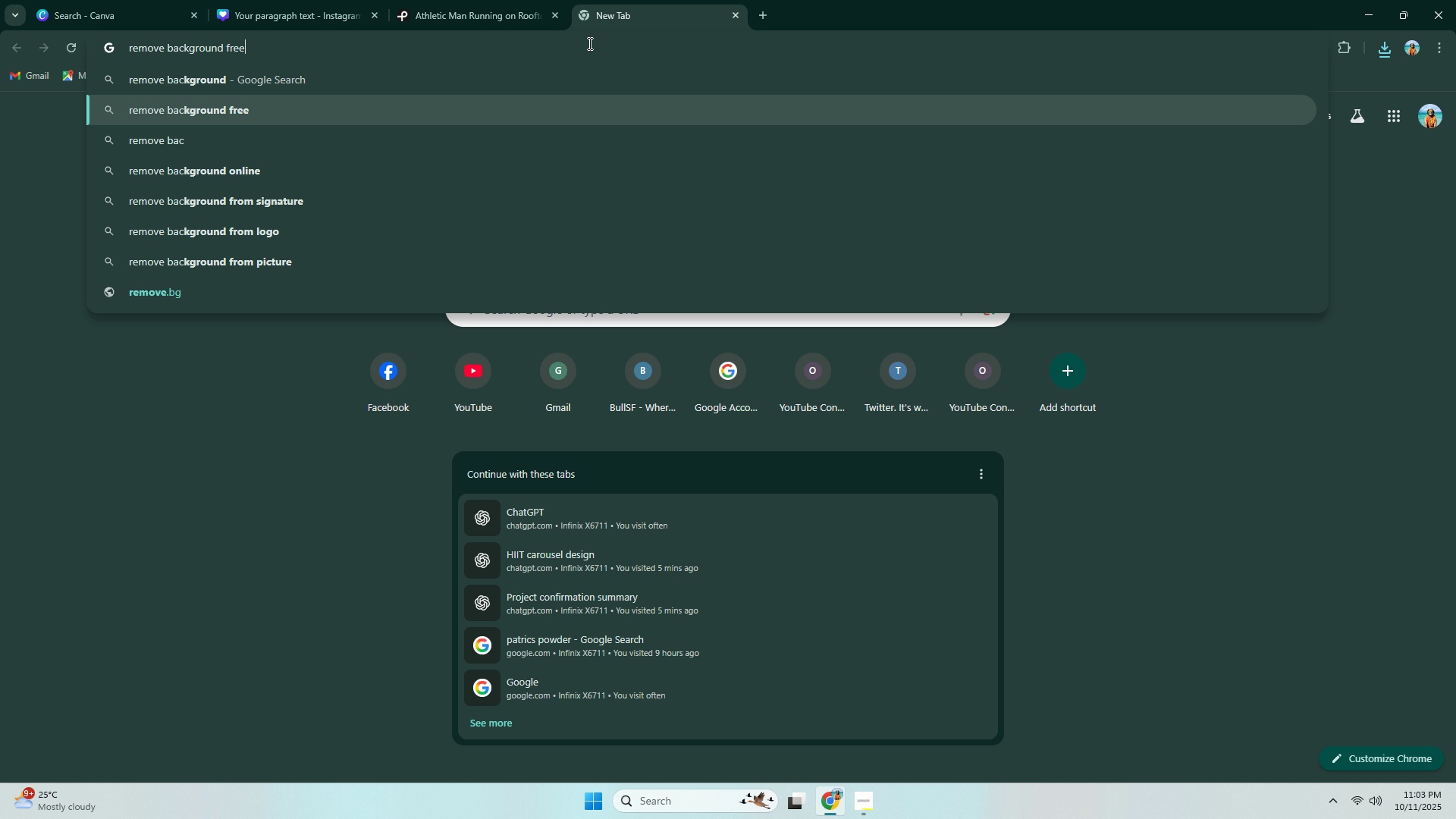 
key(ArrowDown)
 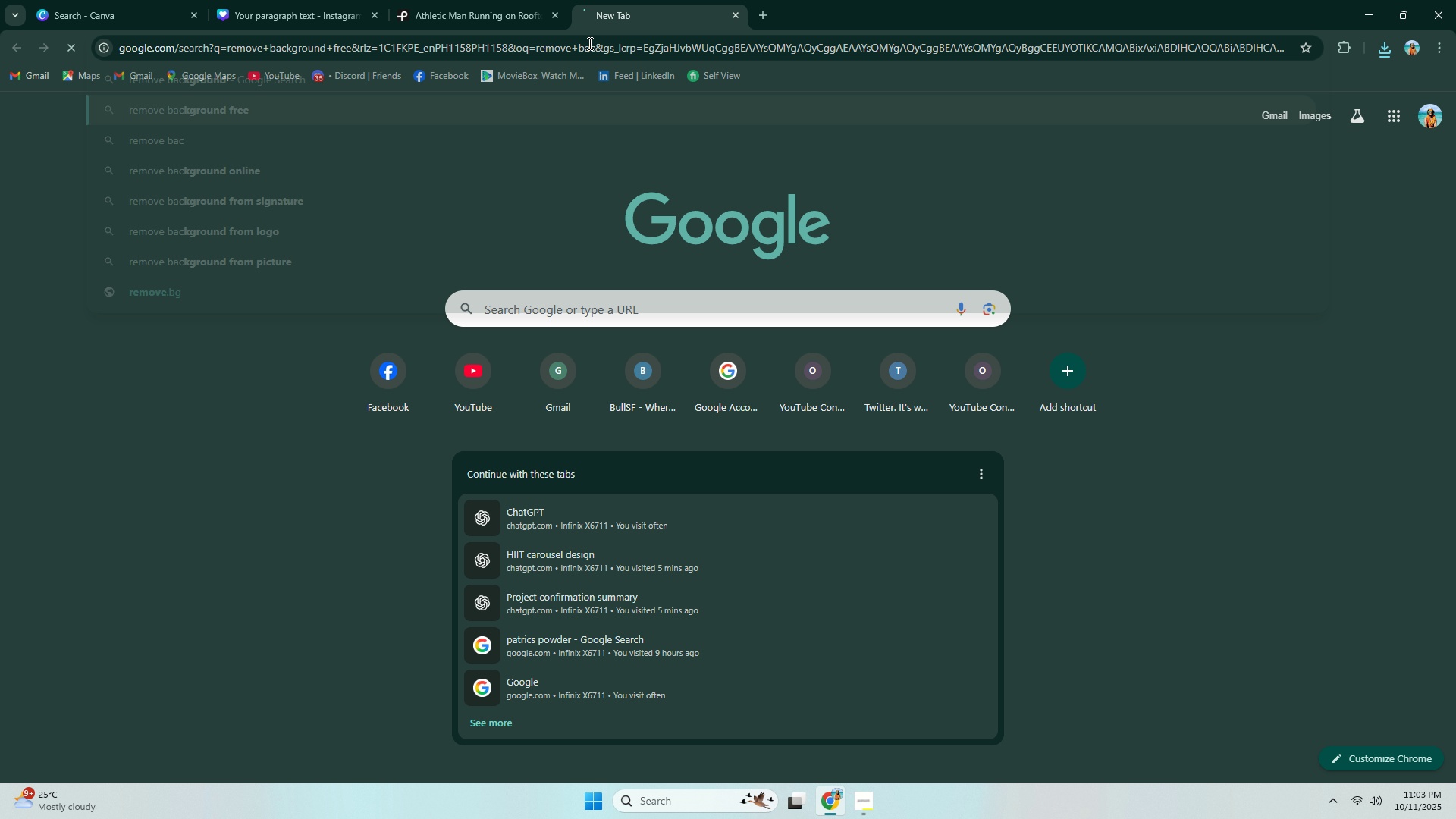 
key(Enter)
 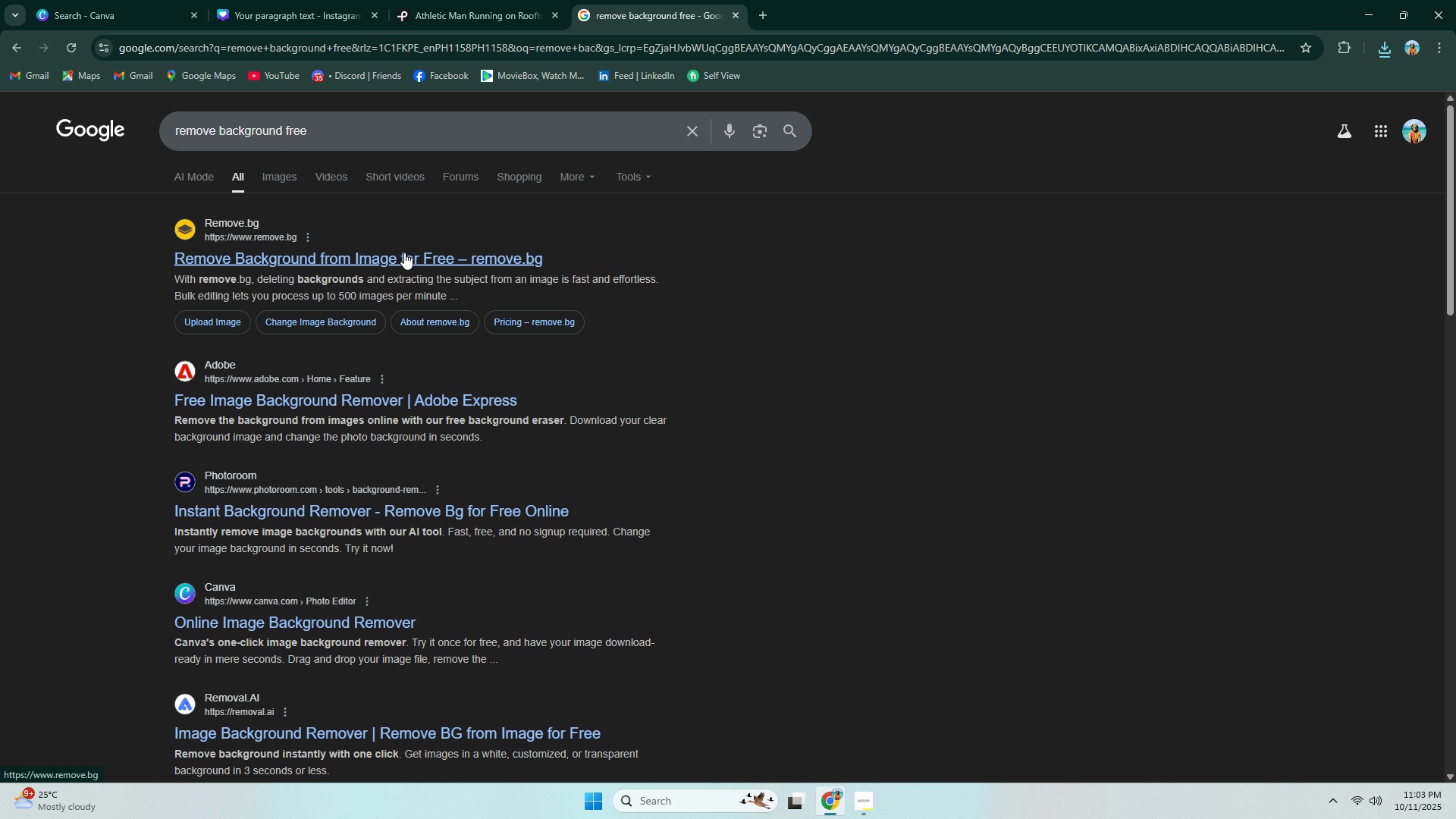 
left_click([422, 267])
 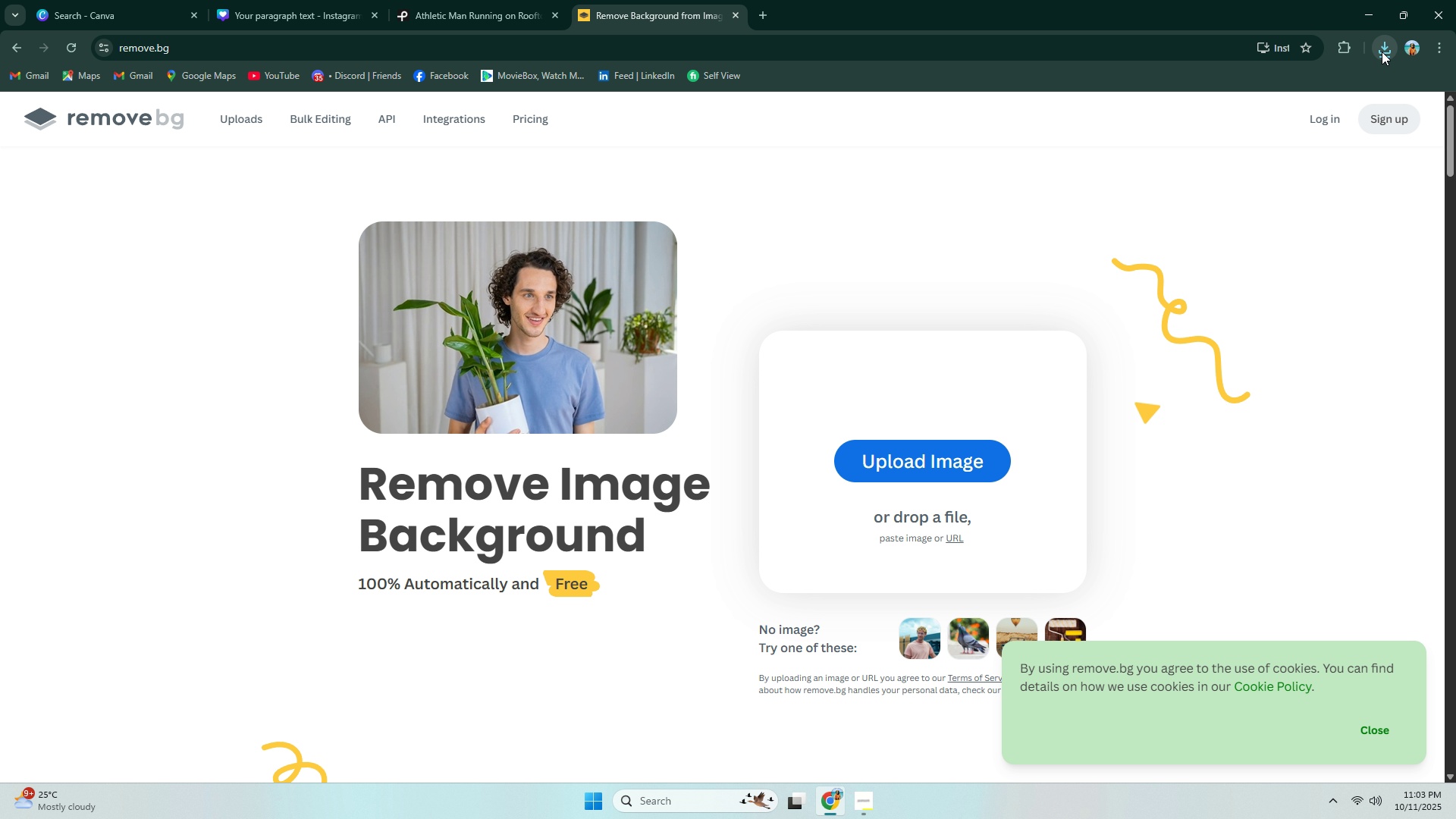 
left_click([1382, 52])
 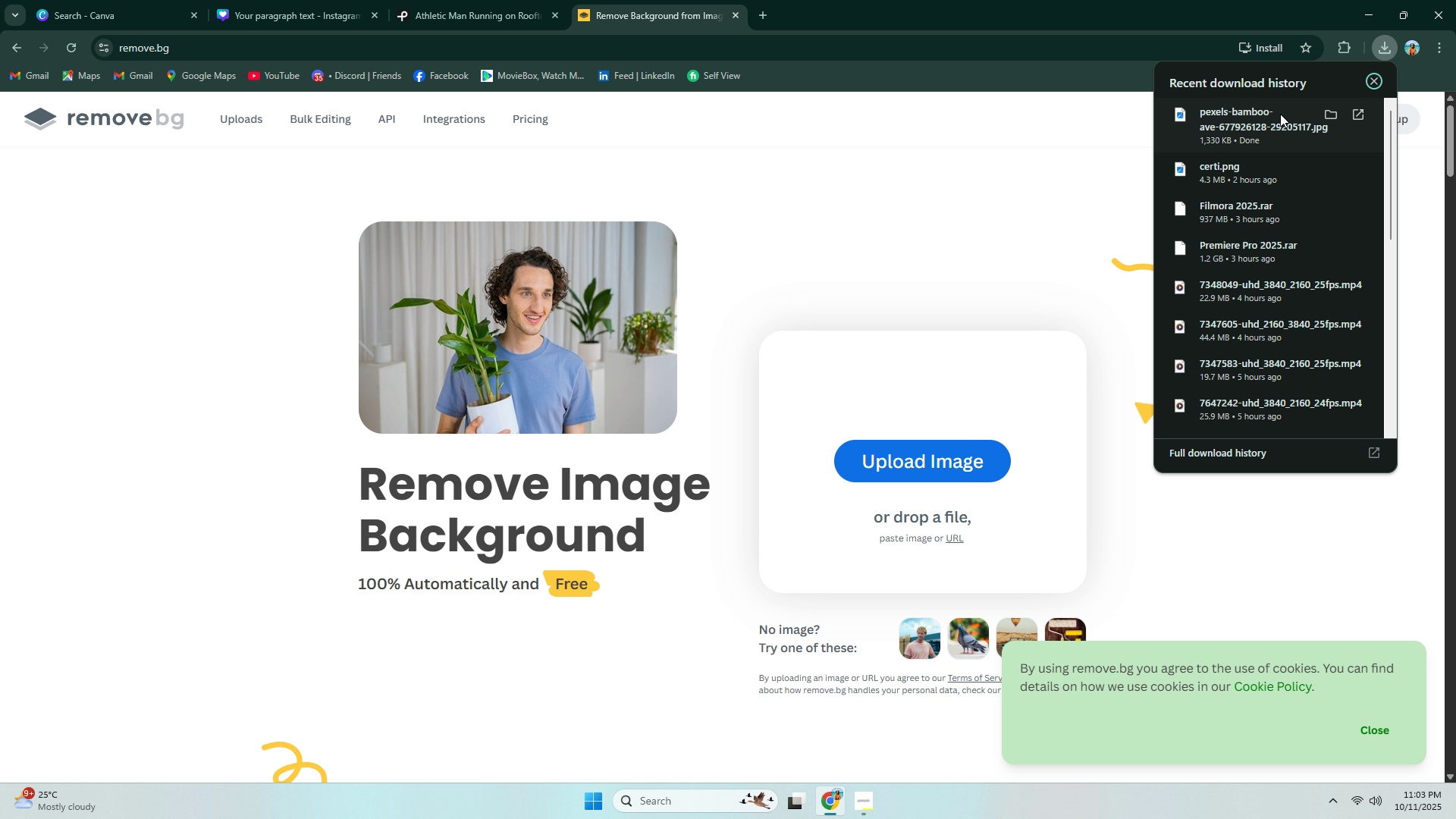 
left_click_drag(start_coordinate=[1271, 118], to_coordinate=[965, 445])
 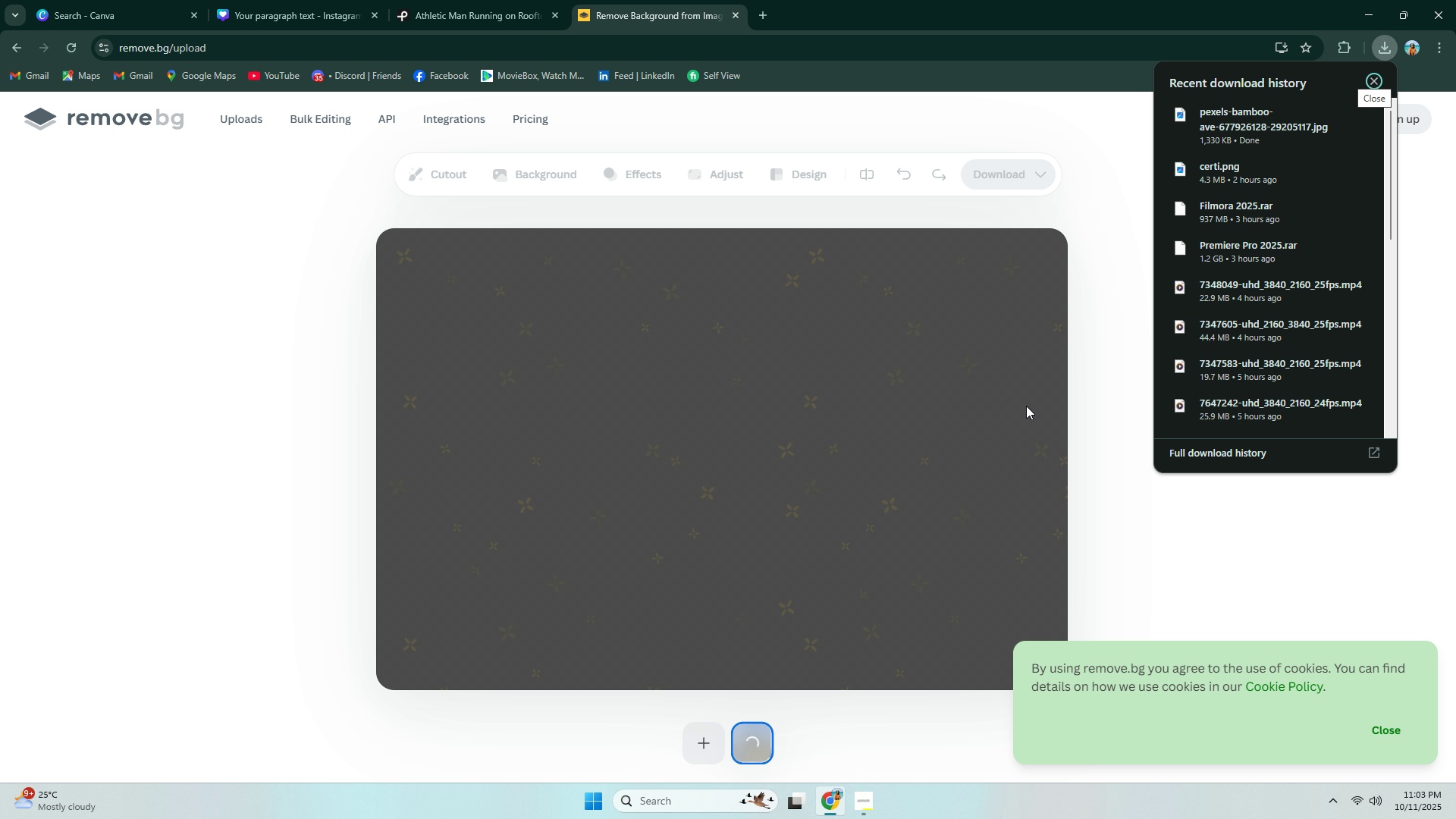 
mouse_move([770, 352])
 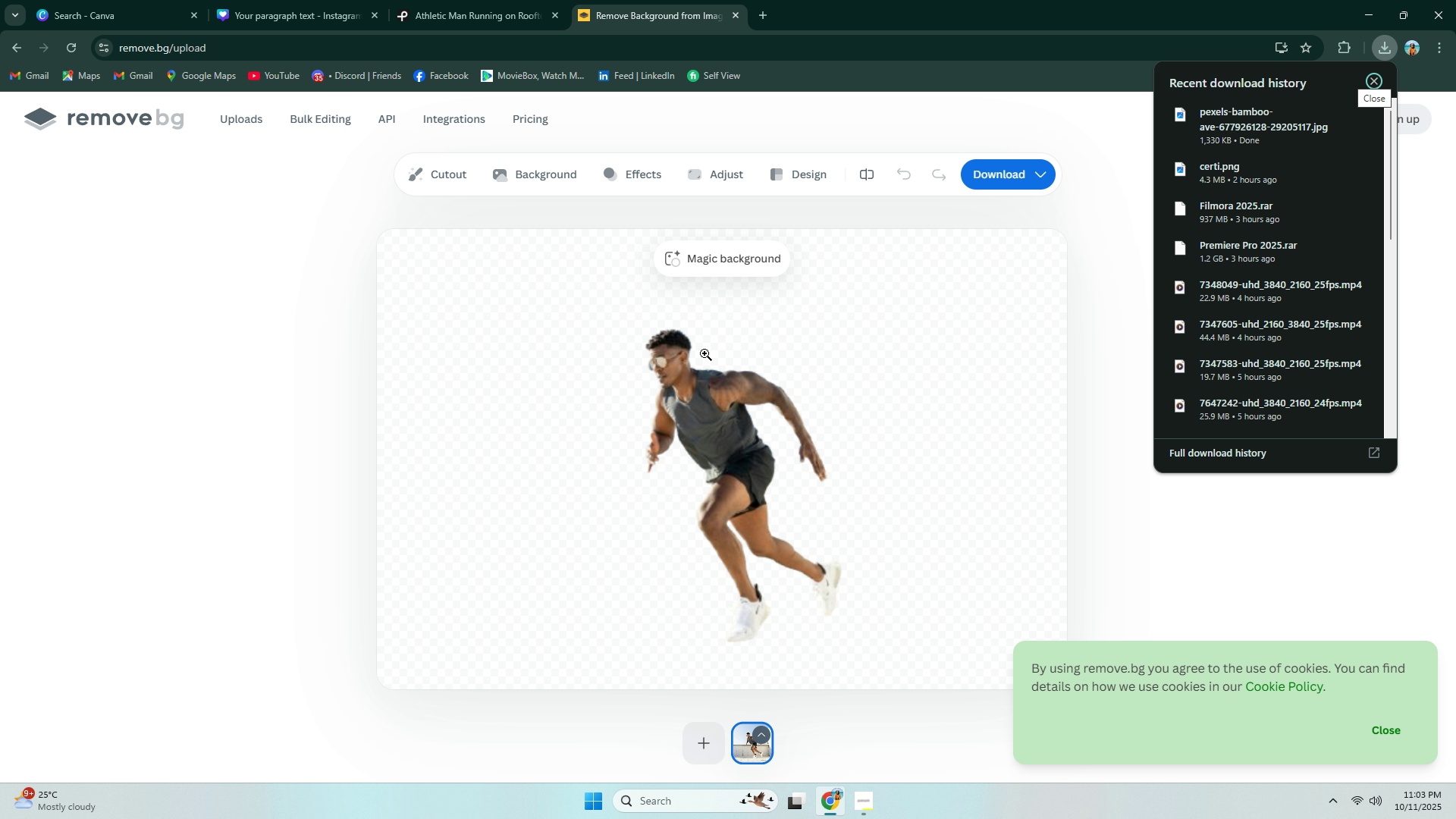 
scroll: coordinate [704, 354], scroll_direction: down, amount: 1.0
 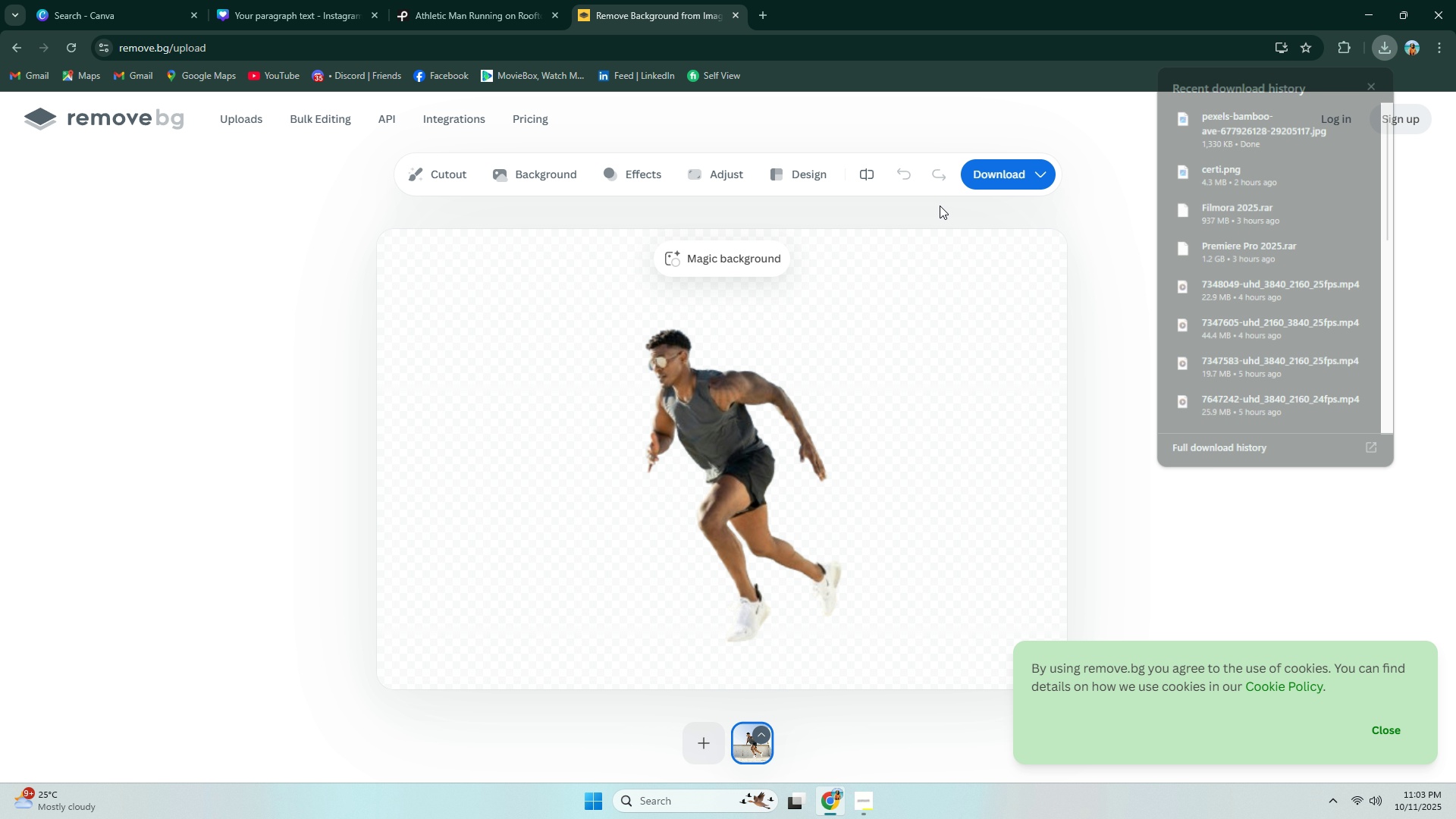 
double_click([1002, 175])
 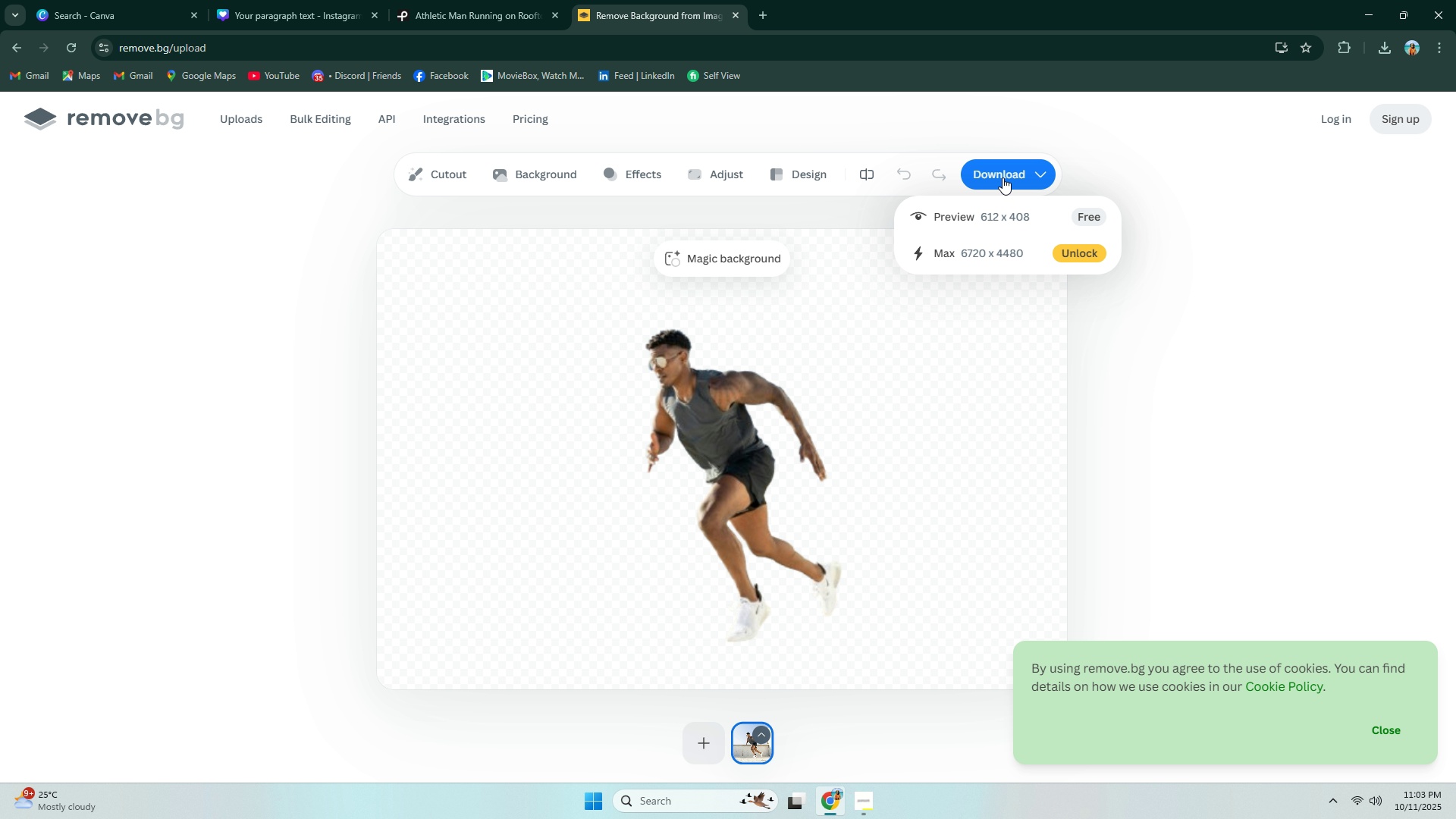 
left_click([996, 217])
 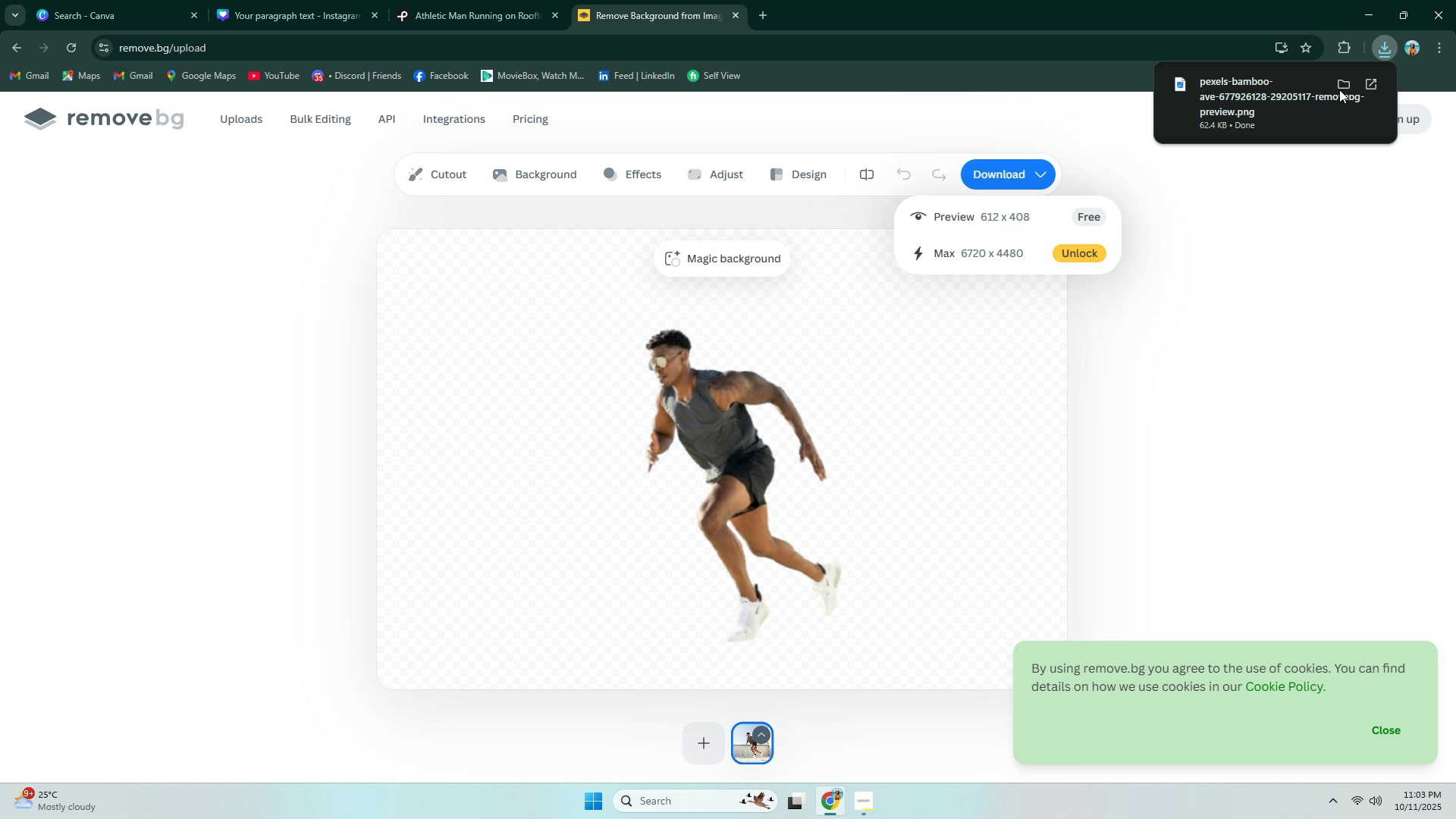 
left_click_drag(start_coordinate=[1300, 96], to_coordinate=[723, 316])
 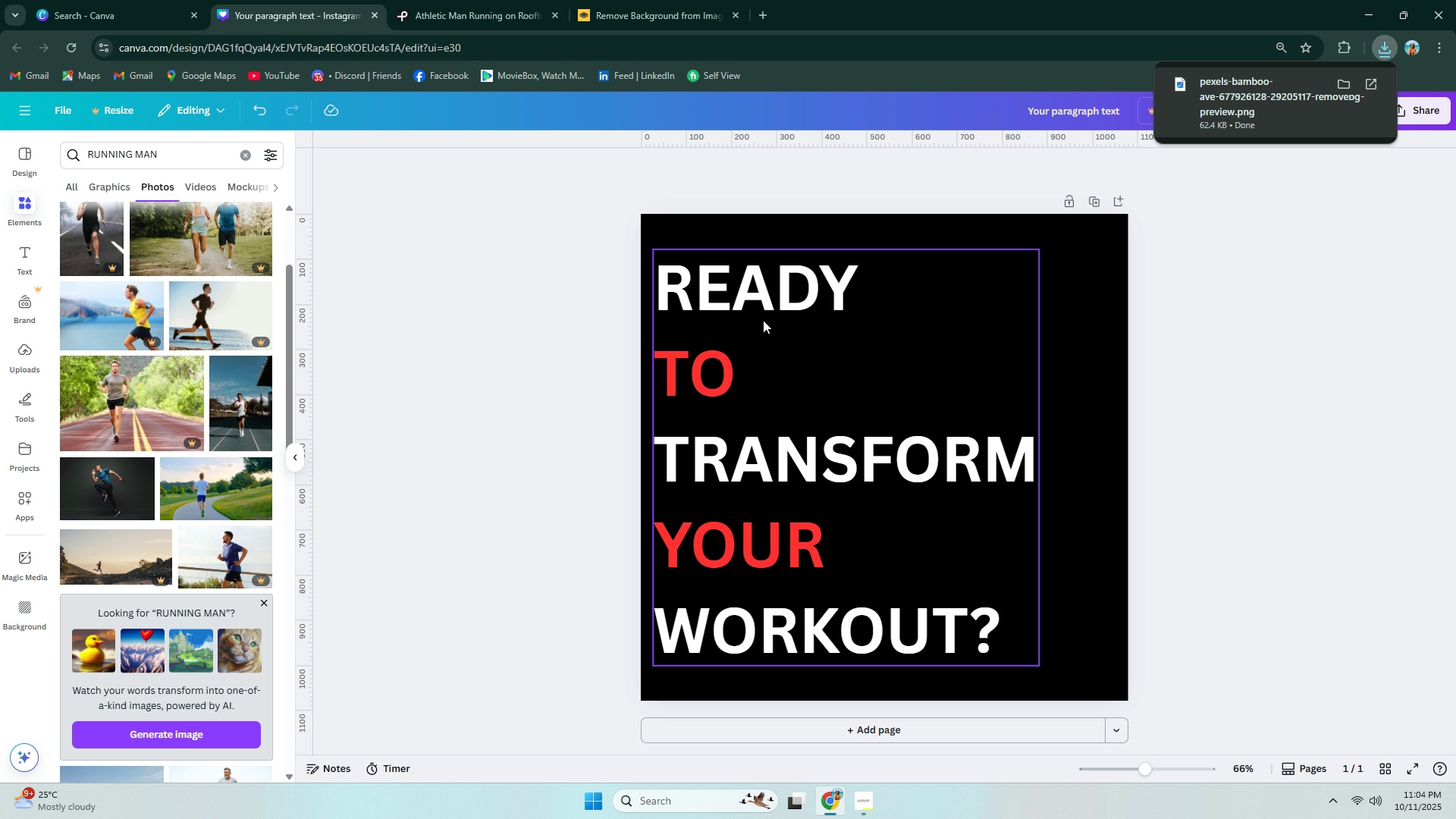 
key(Control+Tab)
 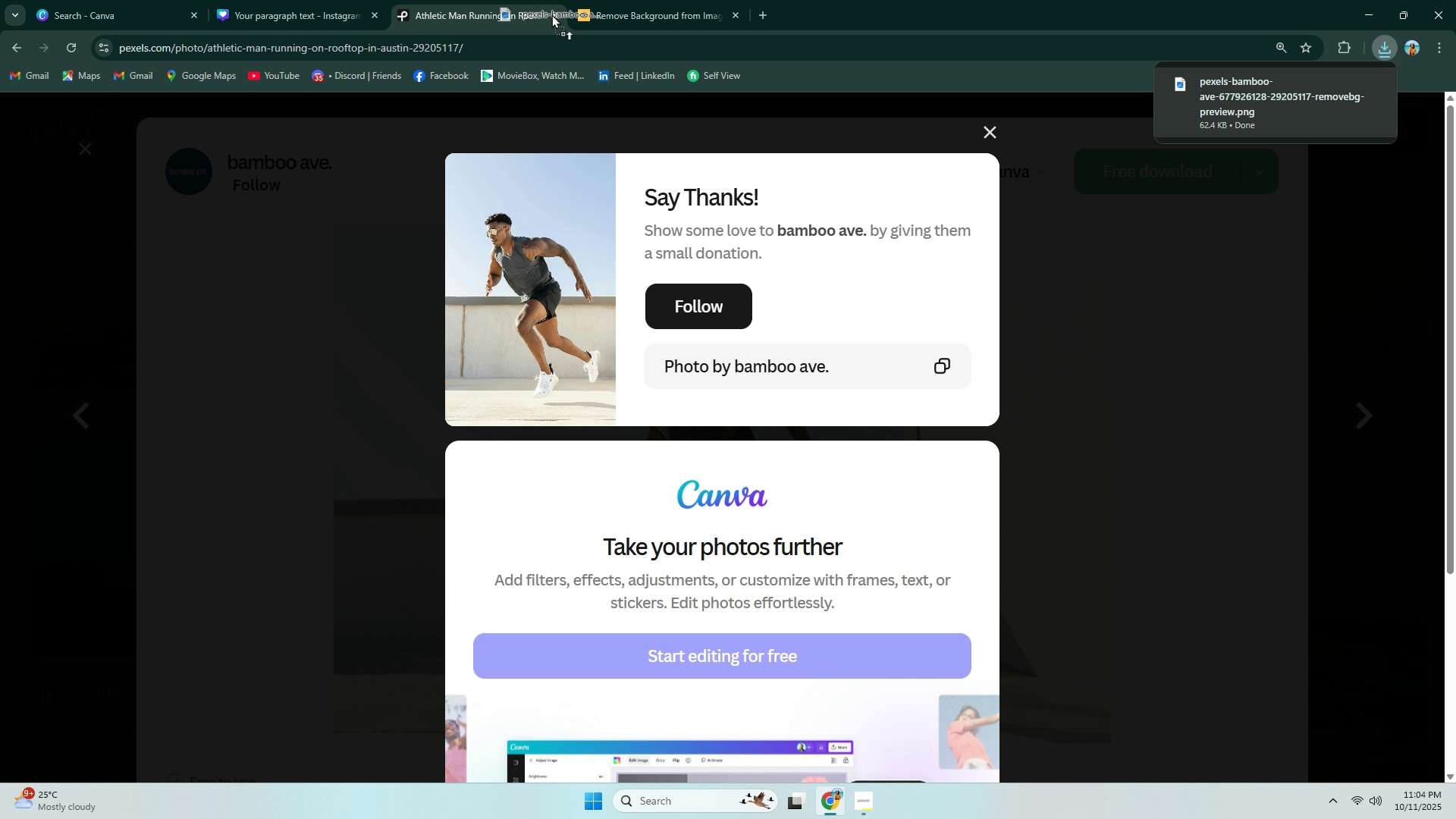 
key(Control+Tab)
 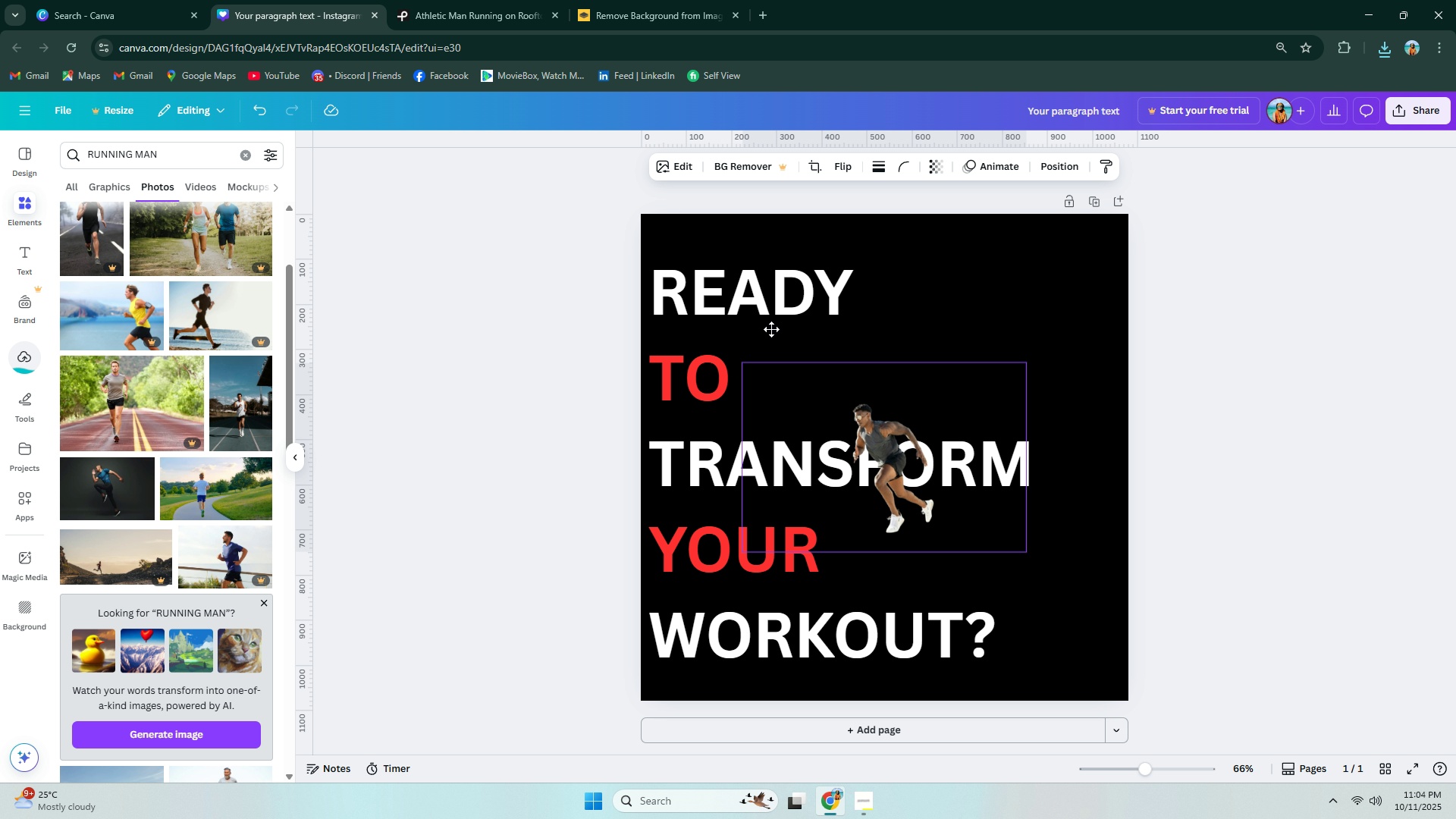 
left_click_drag(start_coordinate=[890, 396], to_coordinate=[895, 379])
 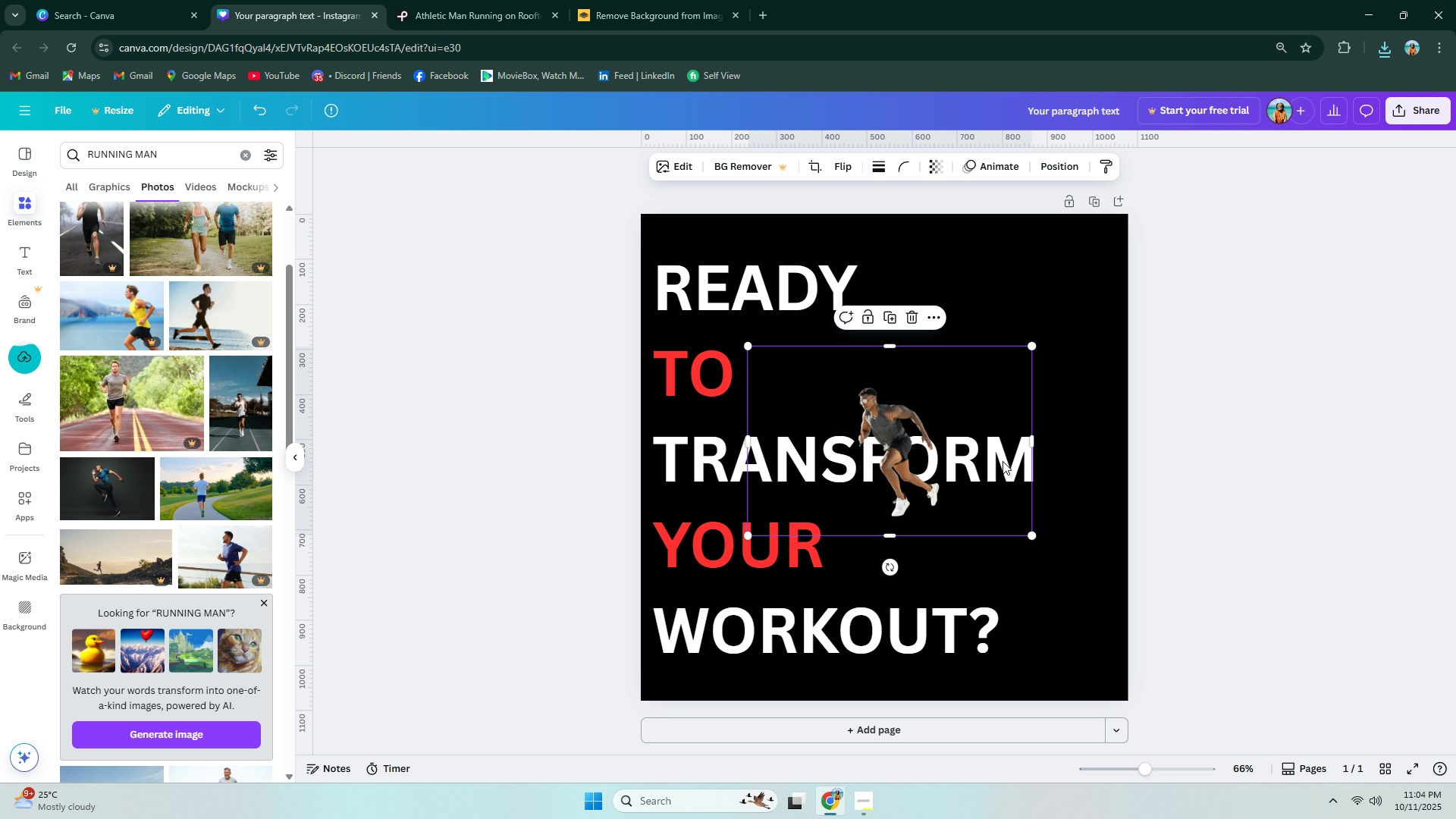 
key(Control+ControlLeft)
 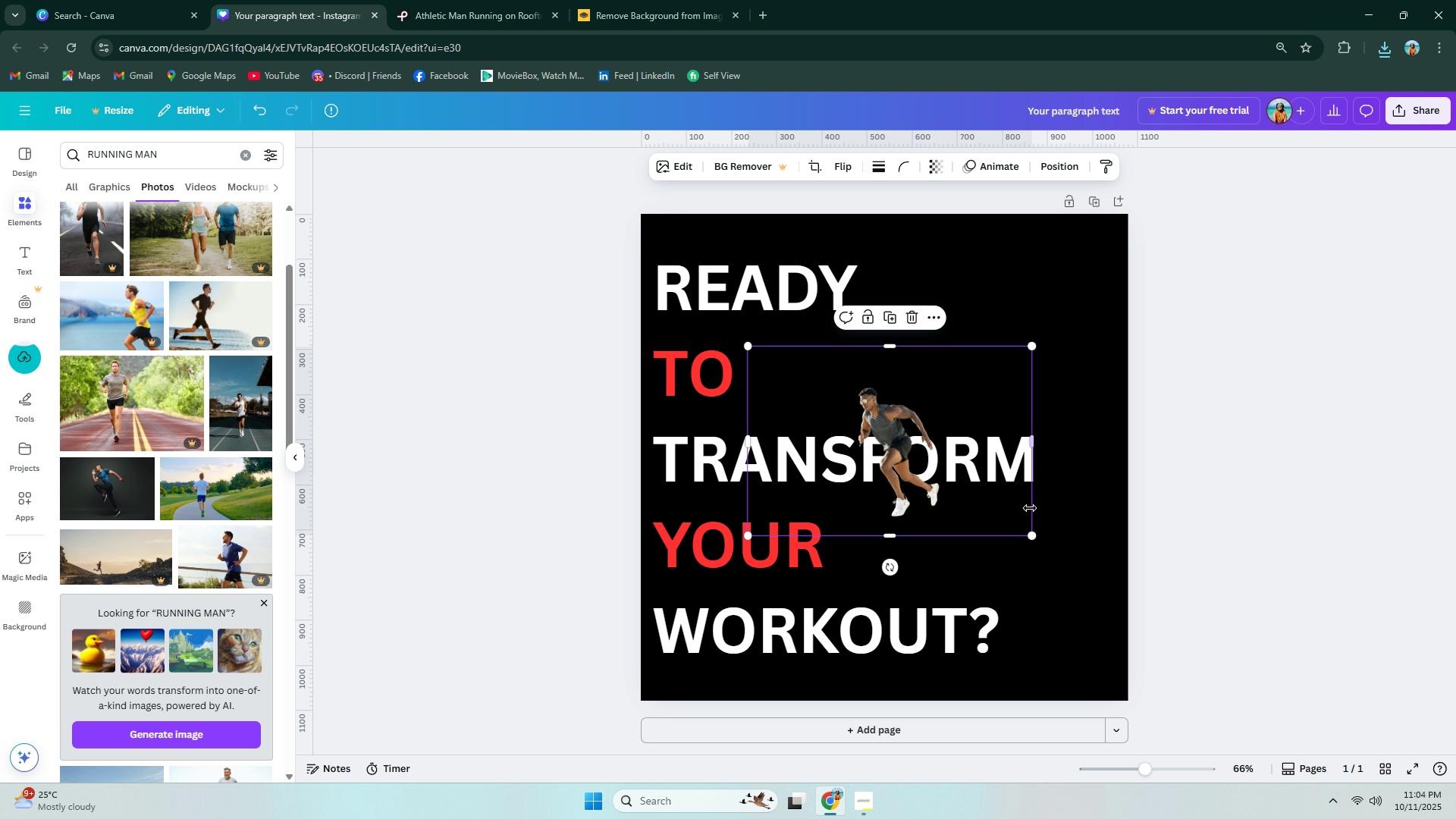 
key(Control+T)
 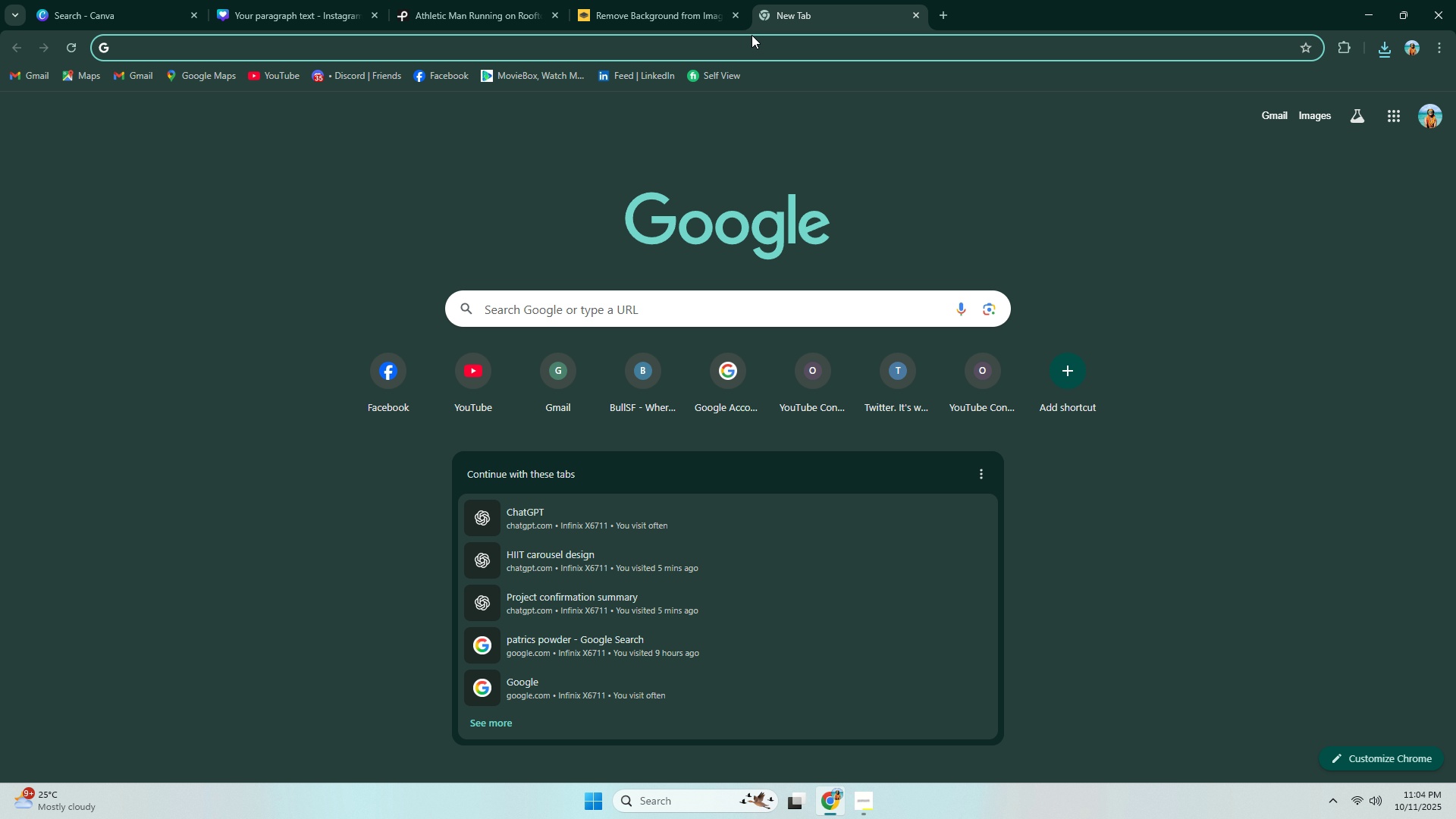 
left_click_drag(start_coordinate=[908, 13], to_coordinate=[912, 13])
 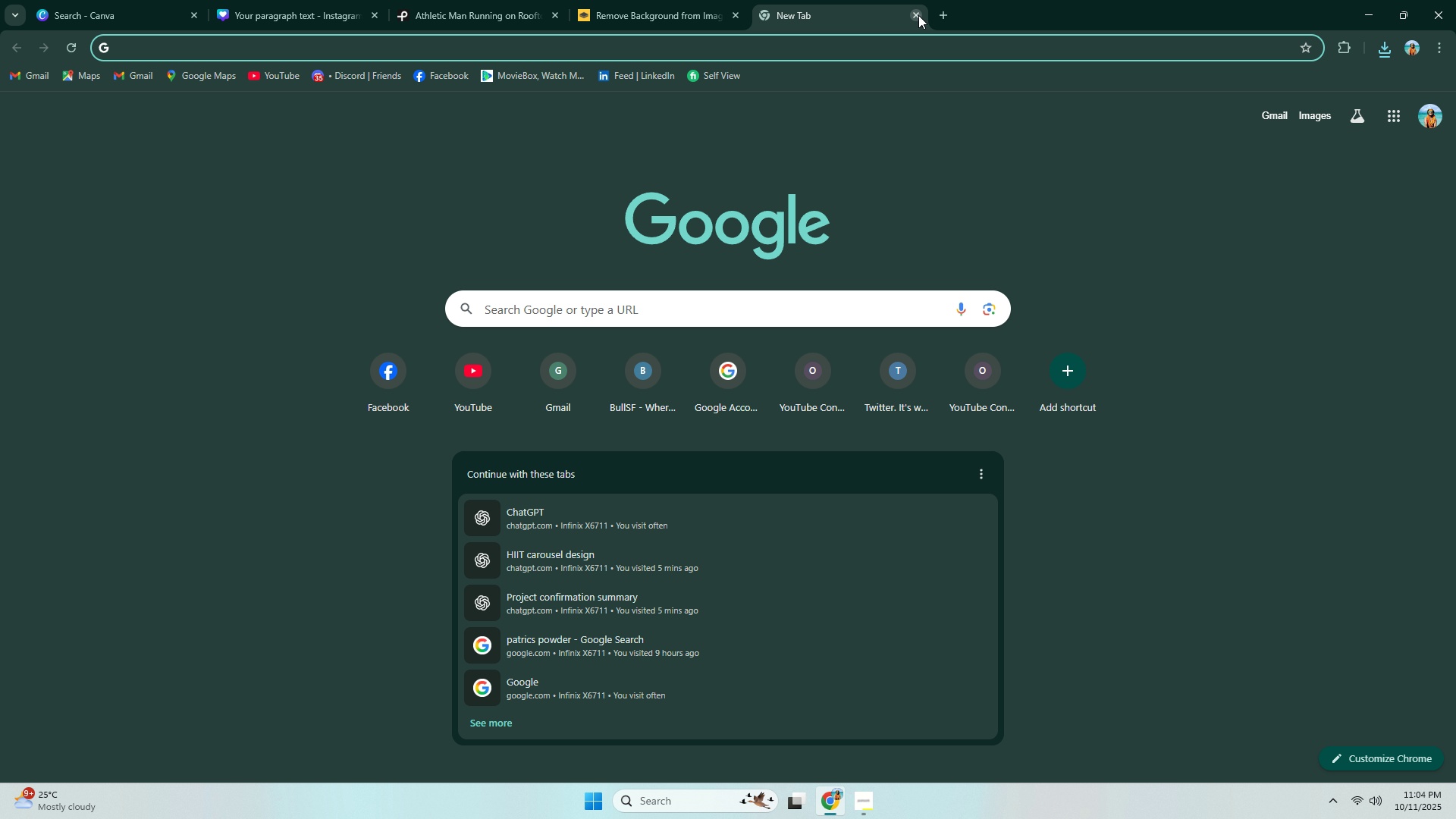 
left_click([918, 15])
 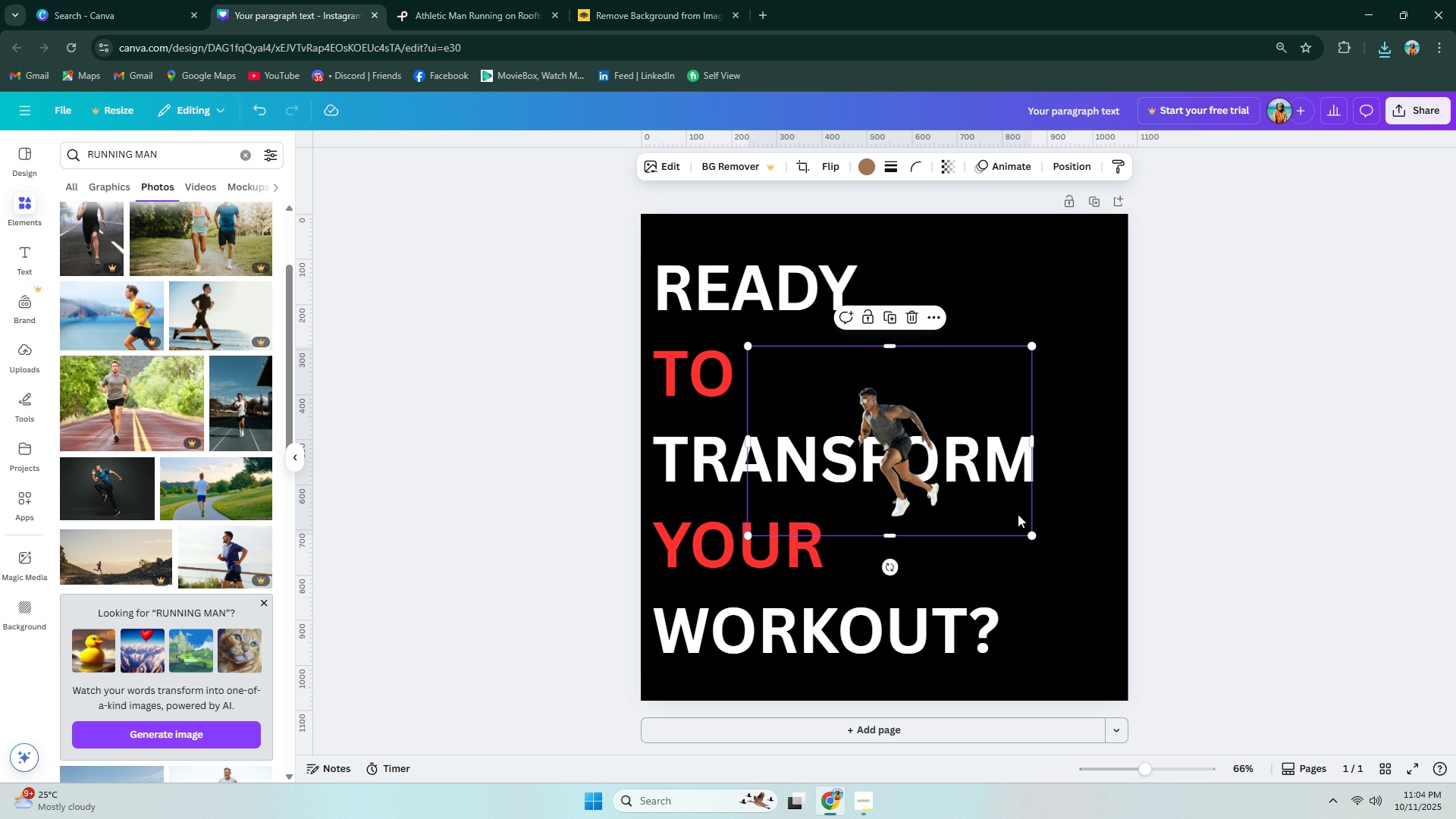 
left_click_drag(start_coordinate=[1032, 531], to_coordinate=[1040, 584])
 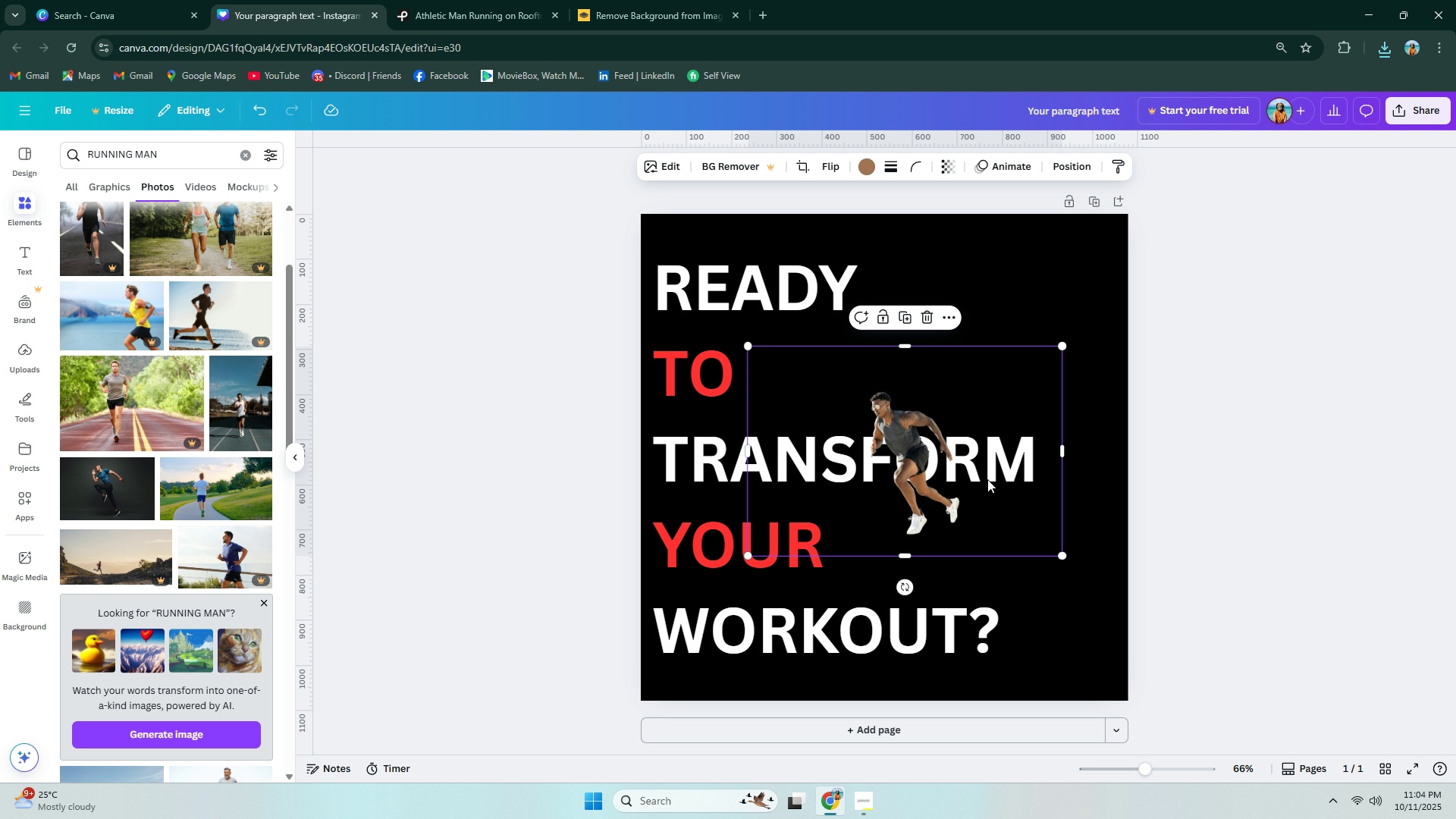 
left_click_drag(start_coordinate=[977, 464], to_coordinate=[968, 500])
 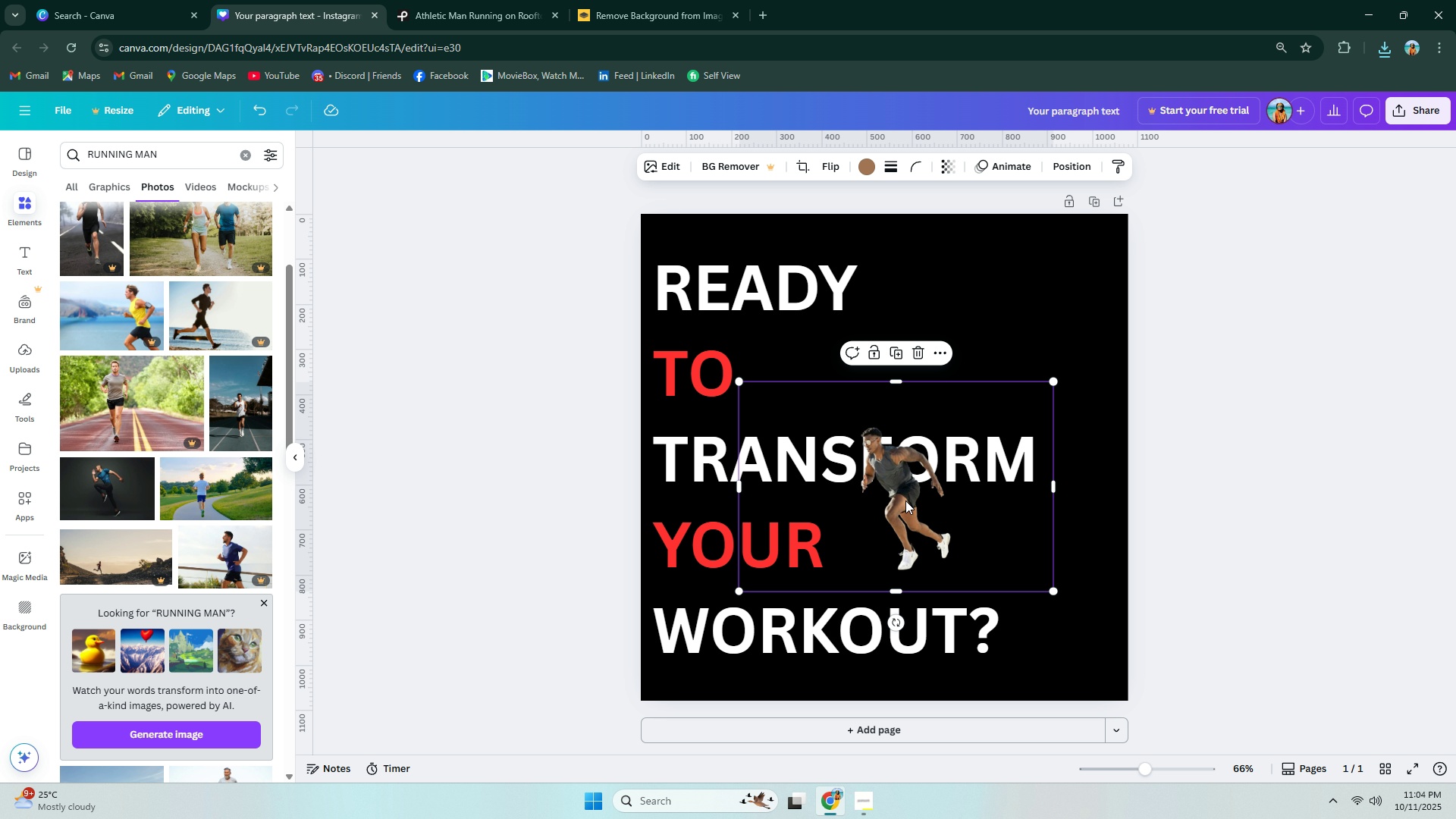 
left_click_drag(start_coordinate=[890, 501], to_coordinate=[887, 528])
 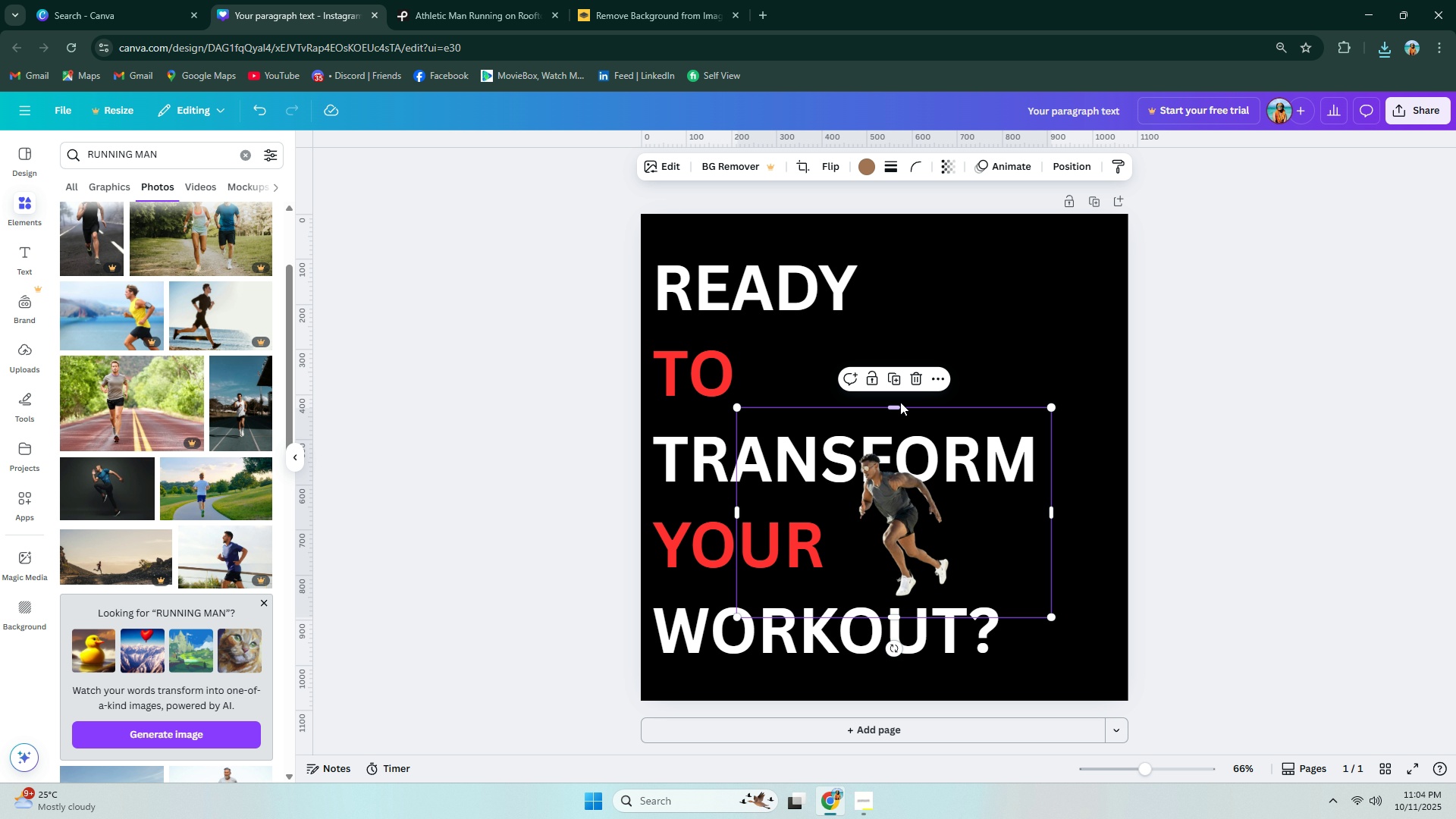 
left_click([940, 377])
 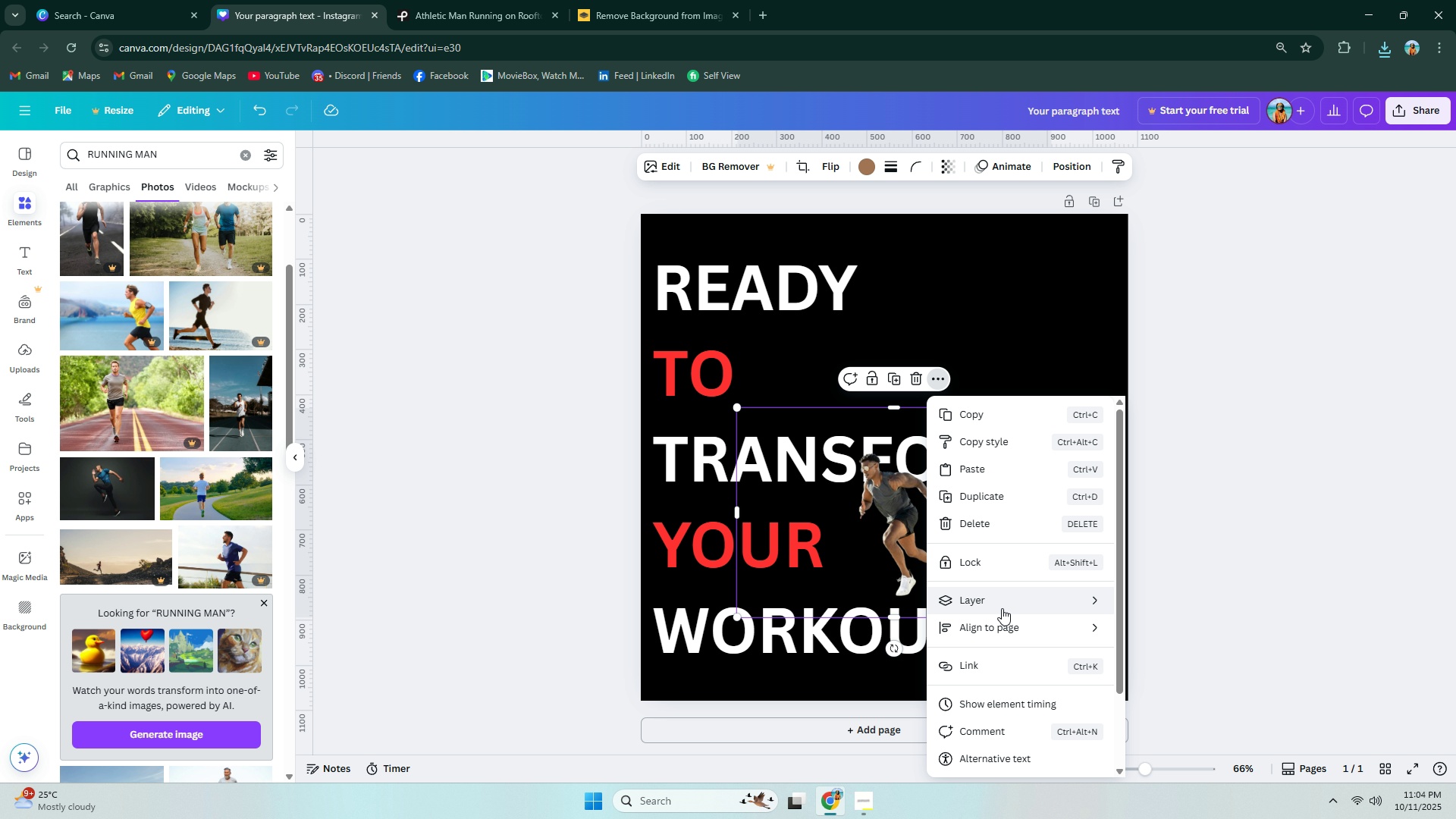 
mouse_move([1024, 595])
 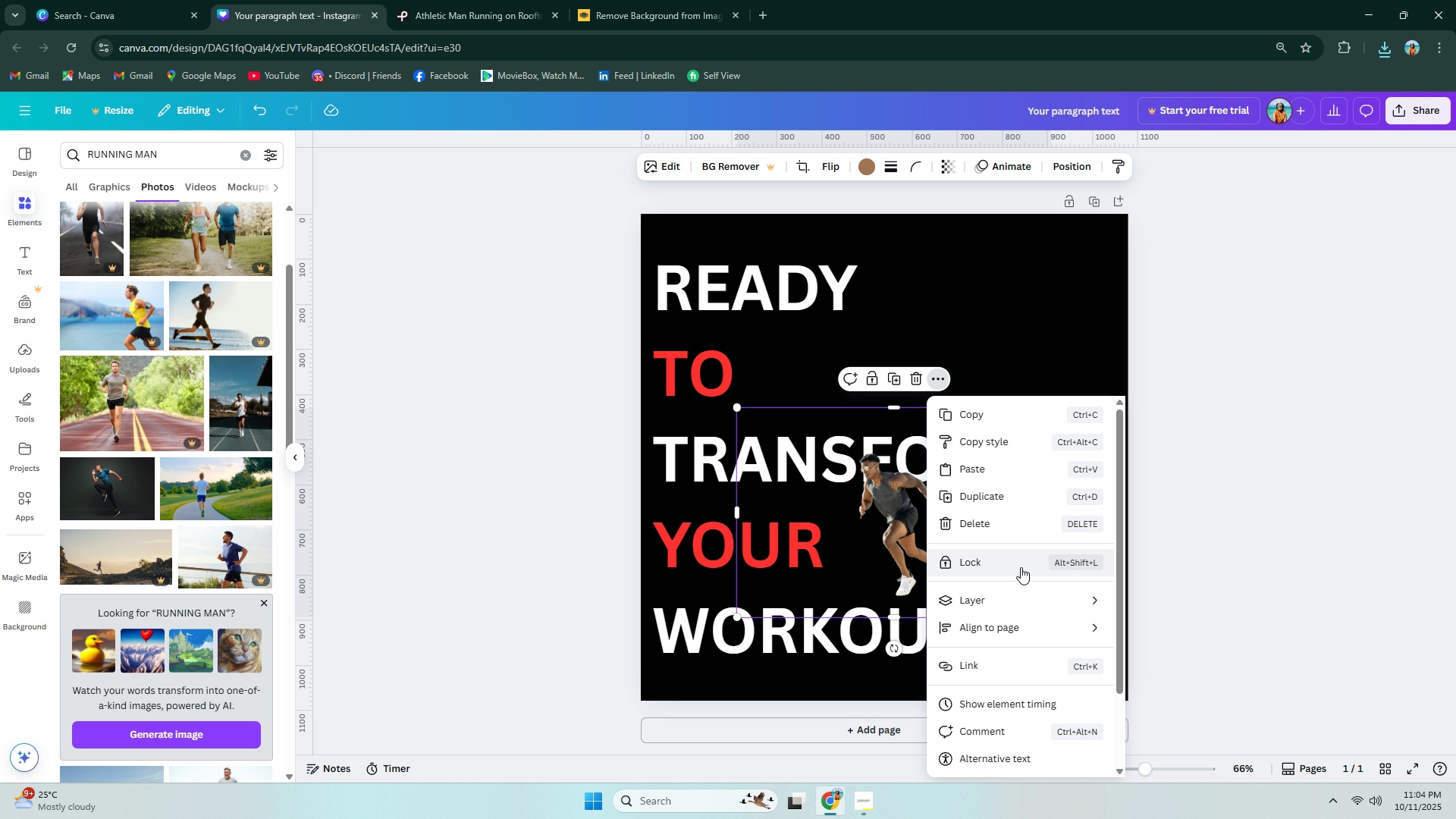 
mouse_move([1018, 612])
 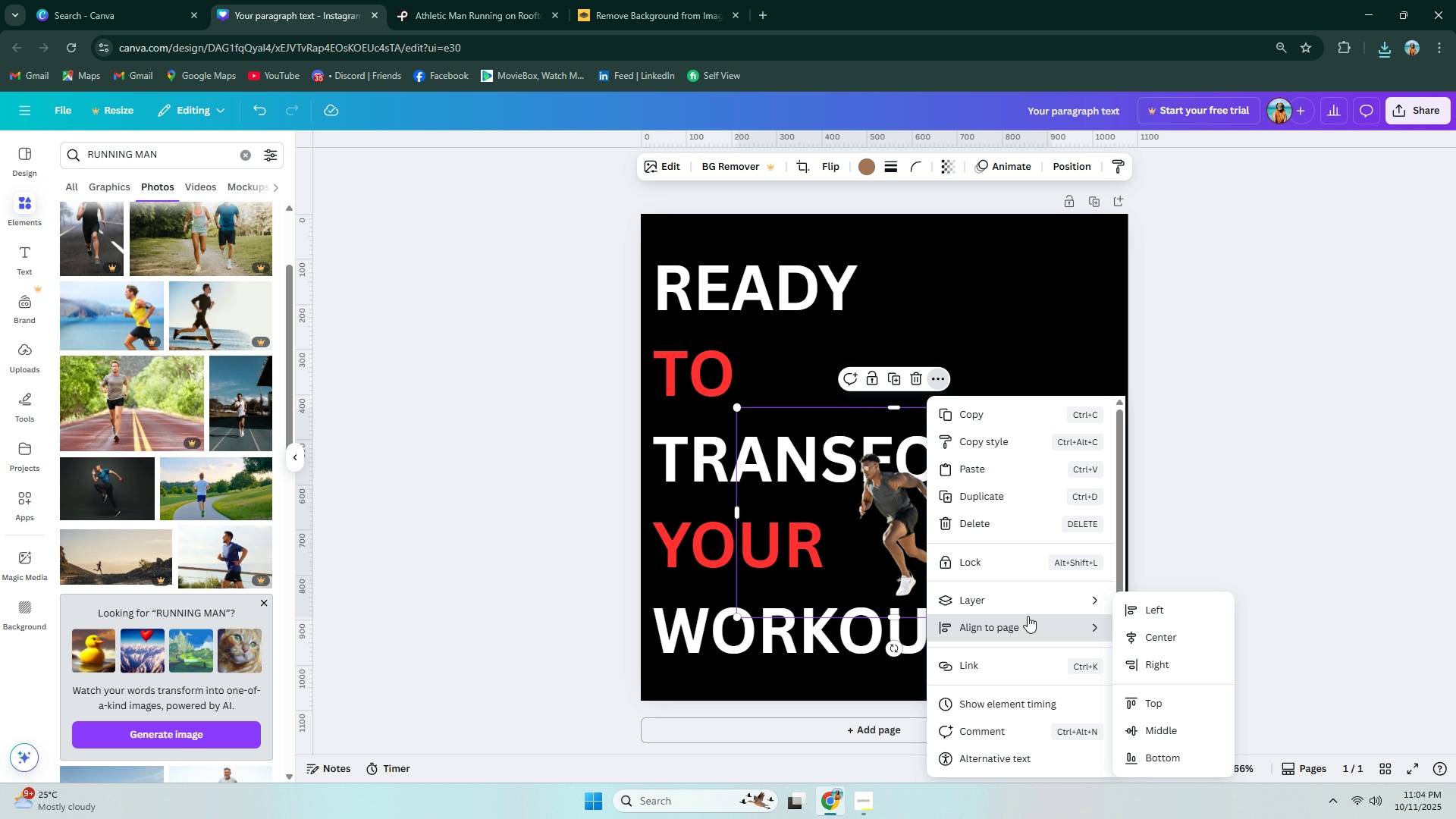 
left_click_drag(start_coordinate=[879, 515], to_coordinate=[864, 512])
 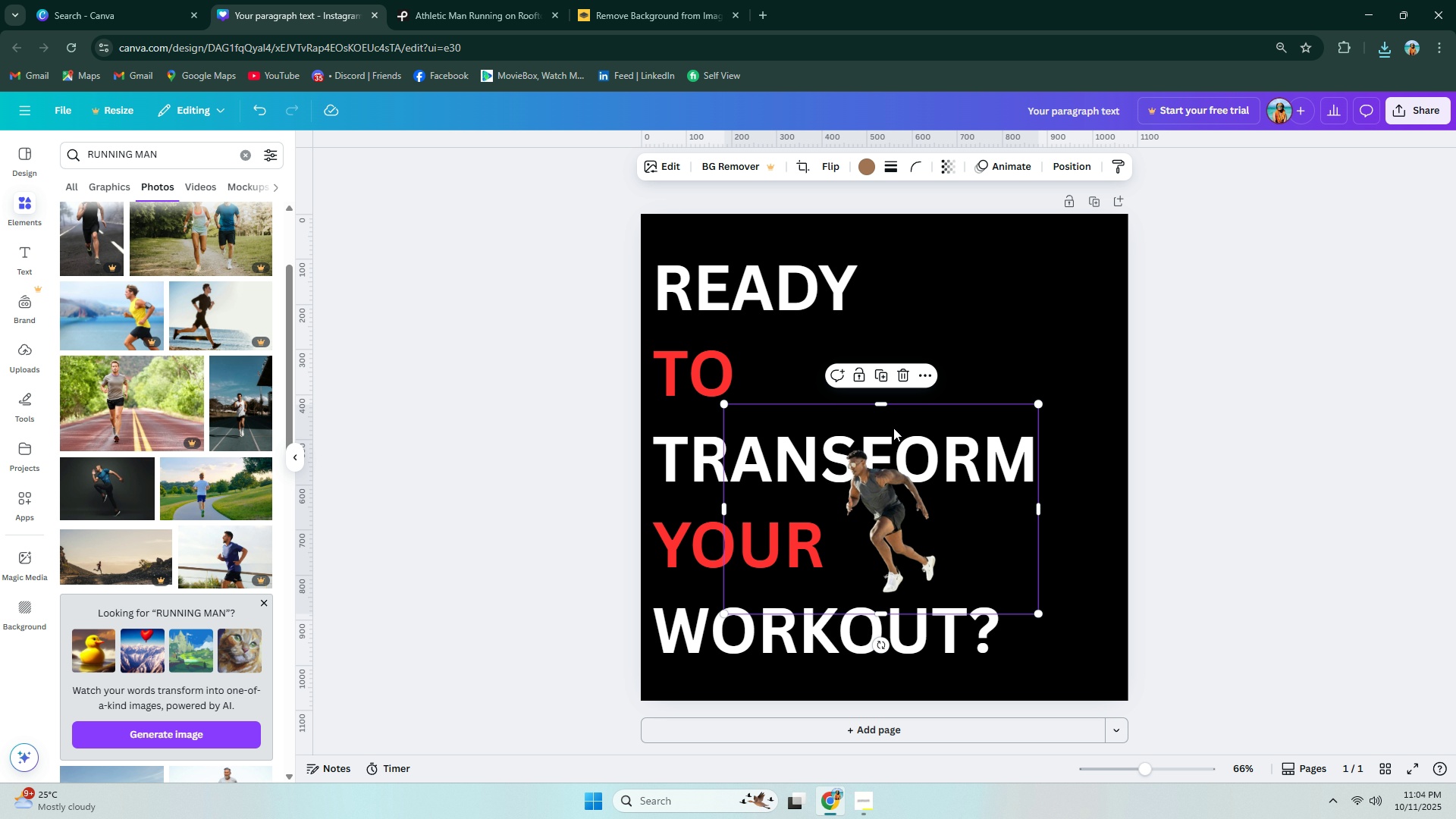 
left_click_drag(start_coordinate=[896, 444], to_coordinate=[902, 422])
 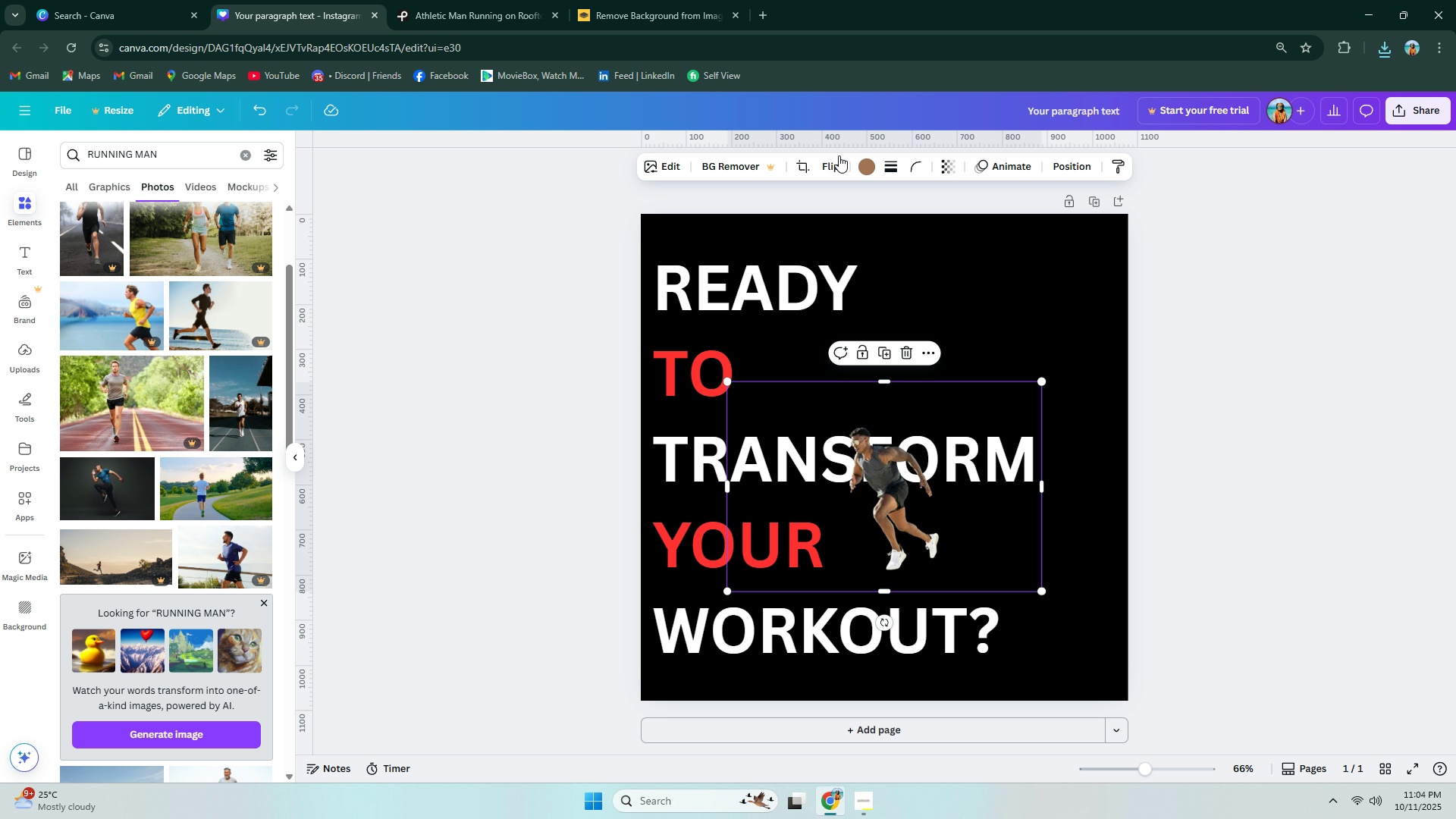 
left_click([831, 163])
 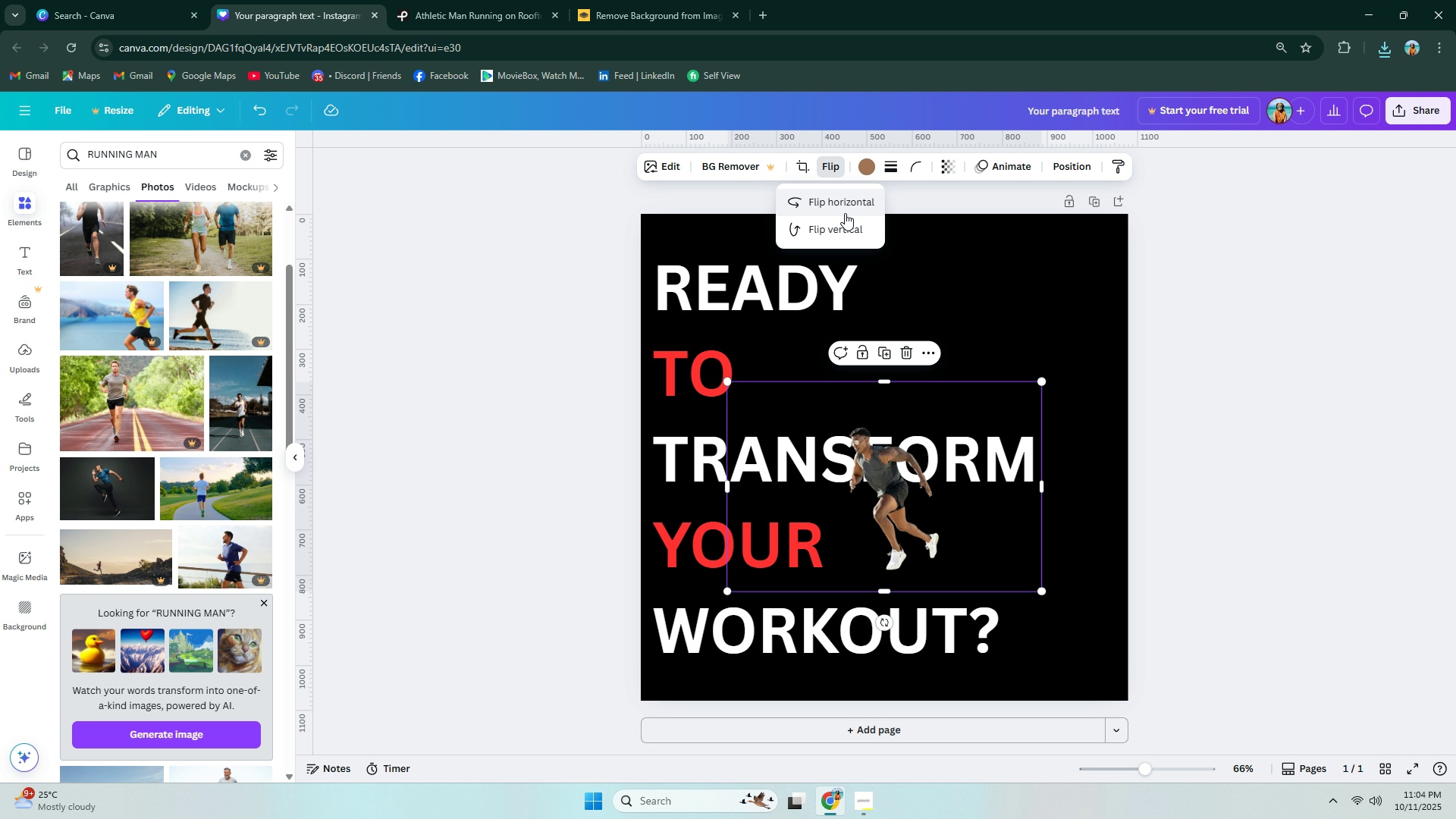 
left_click([845, 206])
 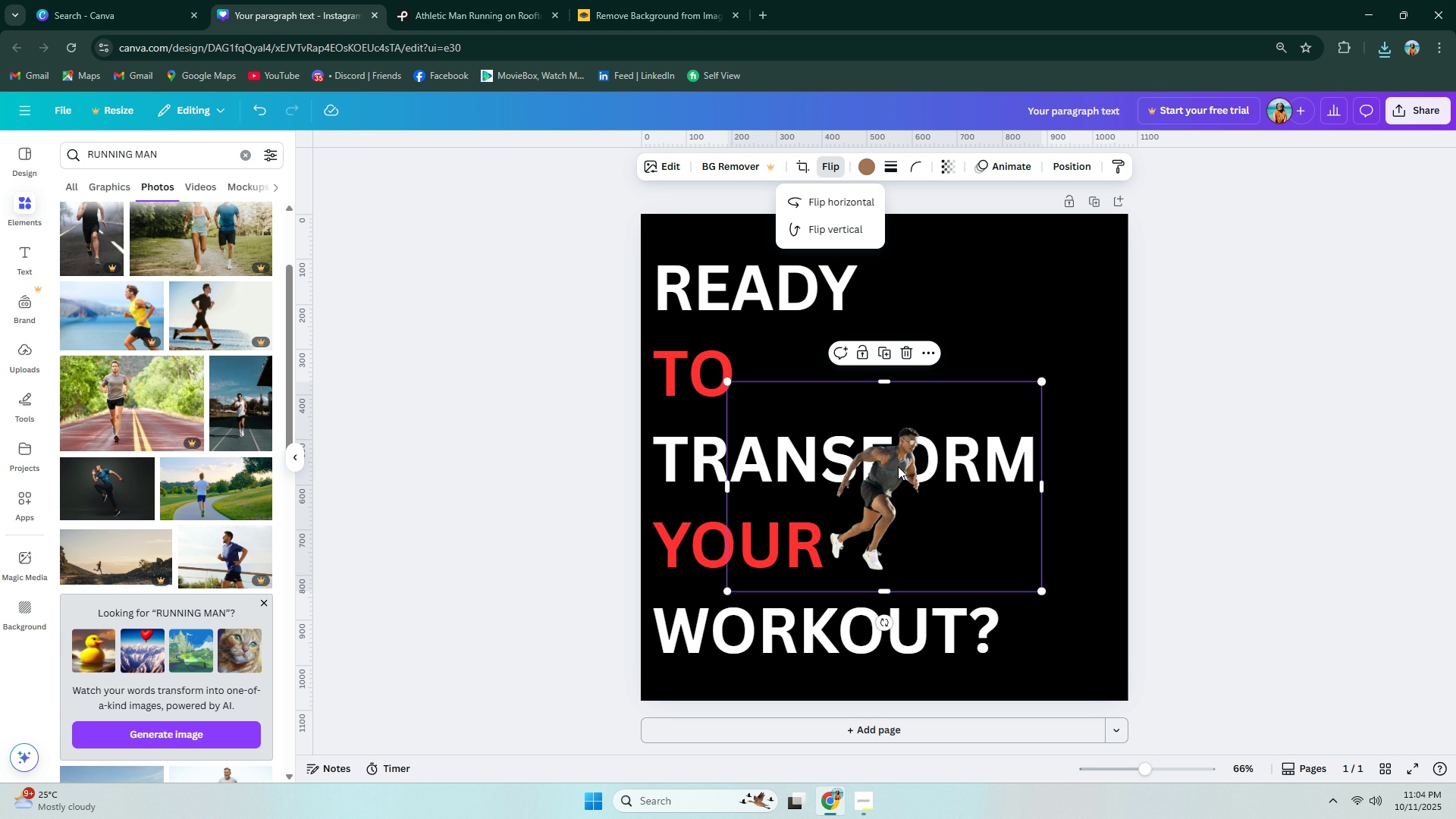 
left_click_drag(start_coordinate=[902, 503], to_coordinate=[922, 469])
 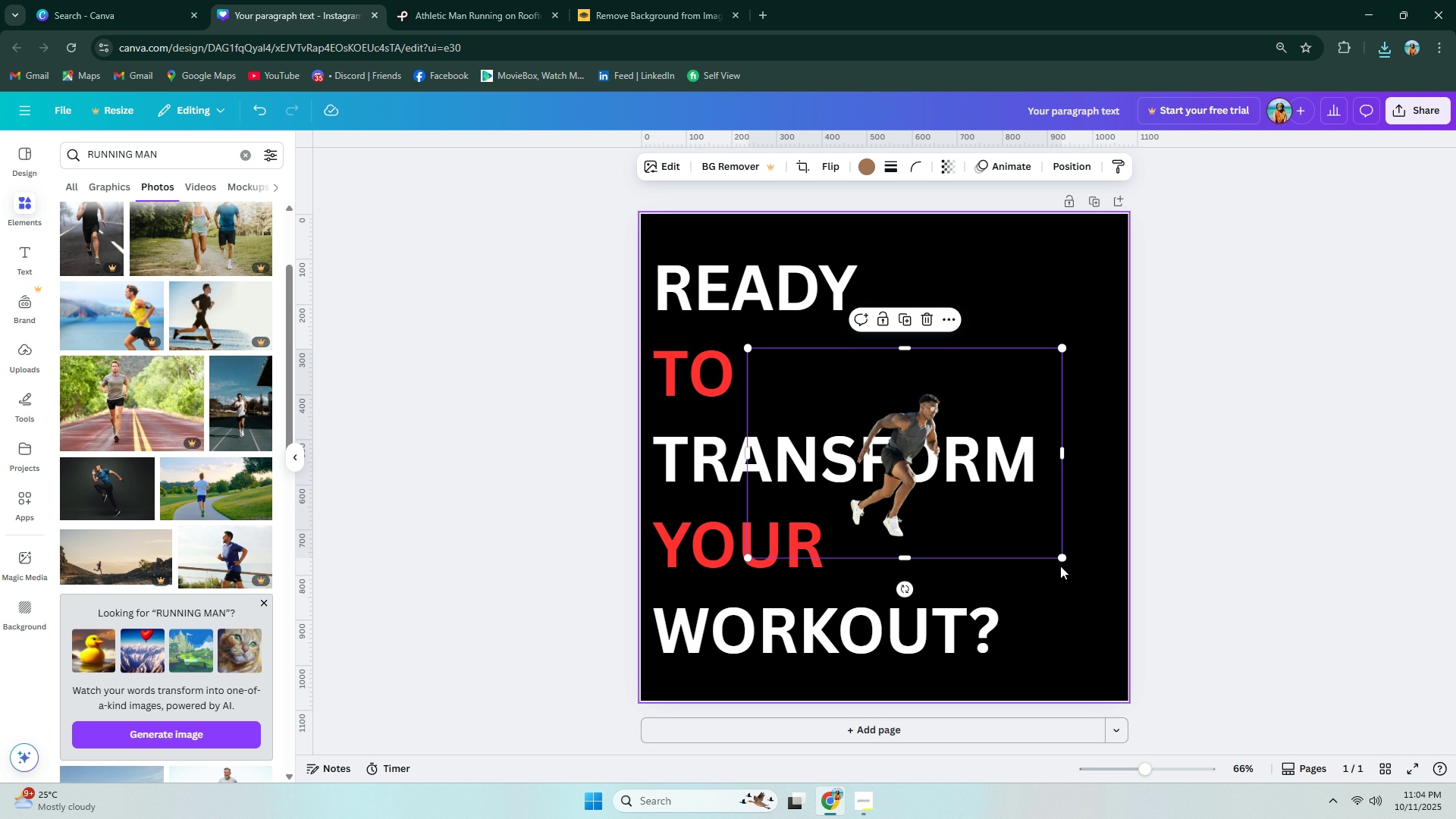 
left_click_drag(start_coordinate=[1066, 557], to_coordinate=[1337, 717])
 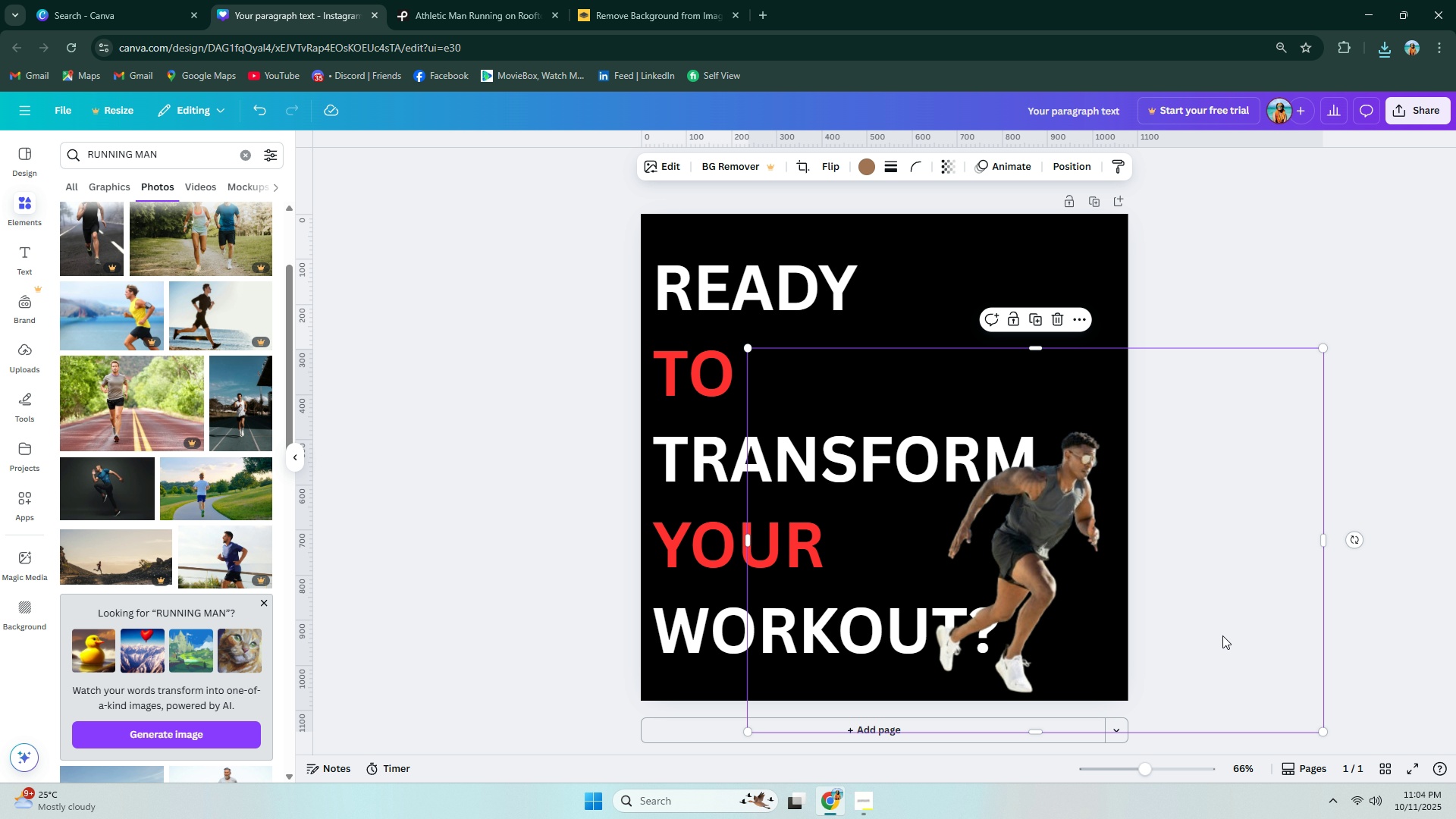 
left_click_drag(start_coordinate=[1128, 592], to_coordinate=[1008, 504])
 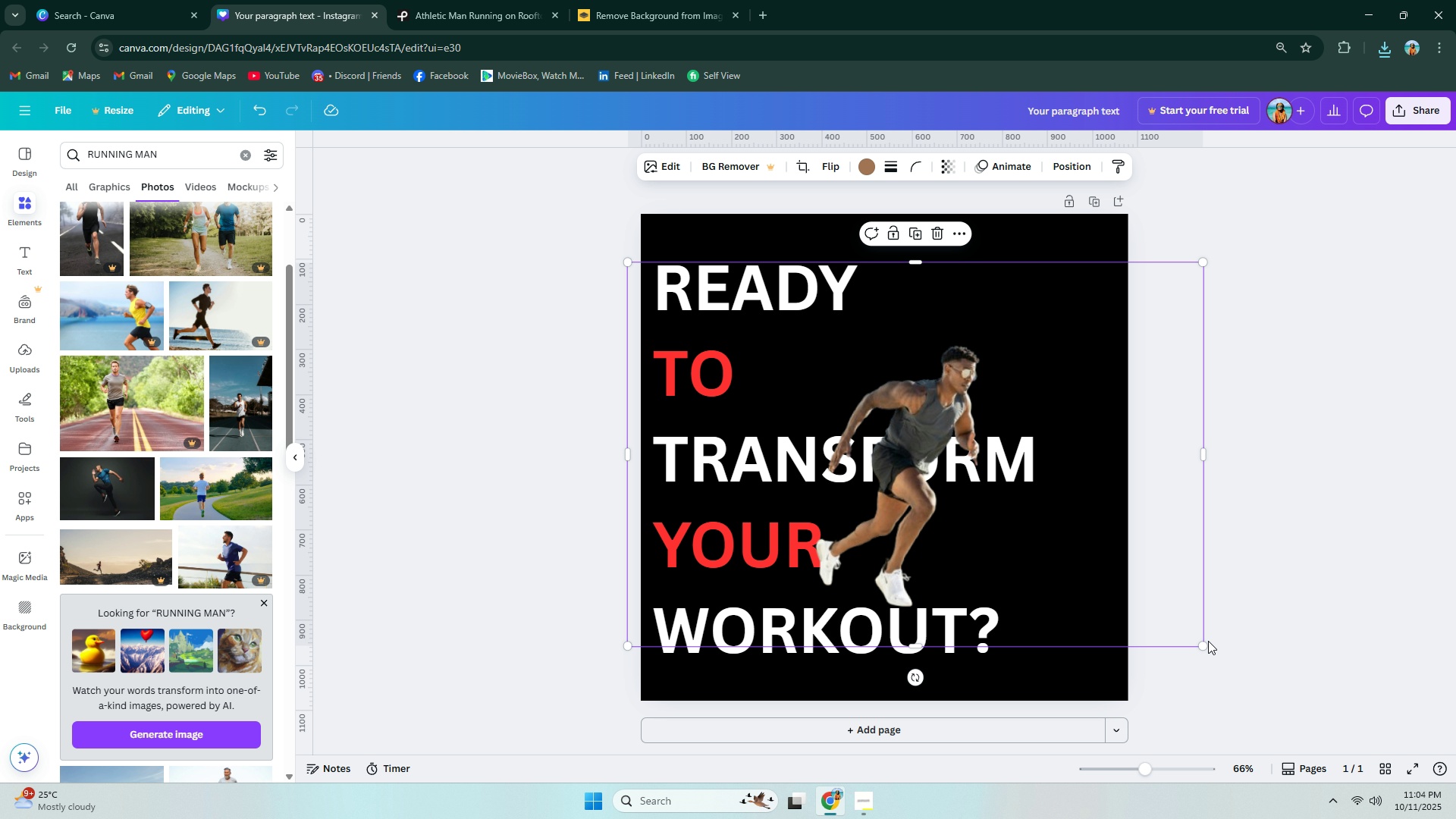 
left_click_drag(start_coordinate=[1203, 645], to_coordinate=[1323, 715])
 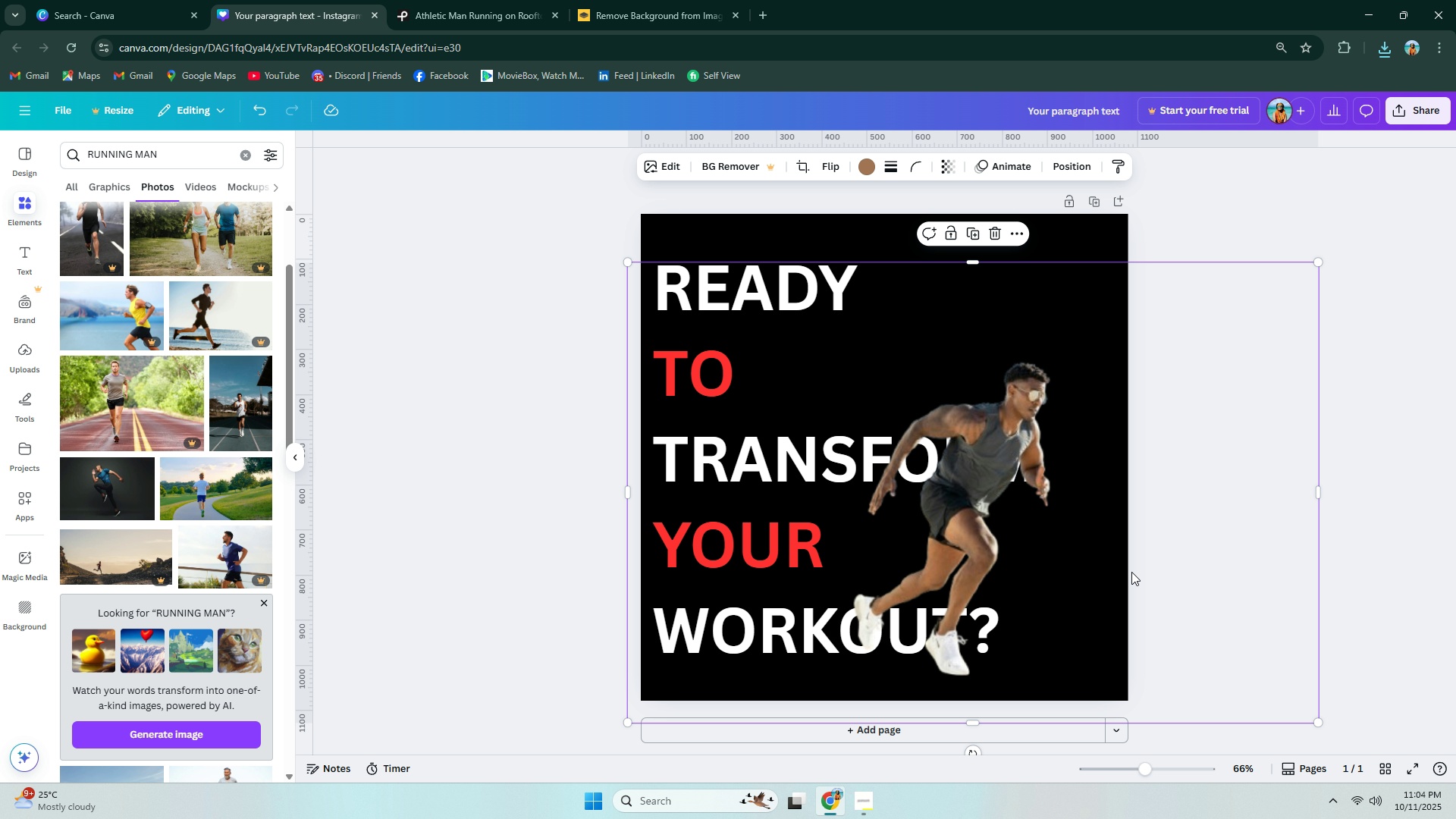 
left_click_drag(start_coordinate=[966, 510], to_coordinate=[886, 479])
 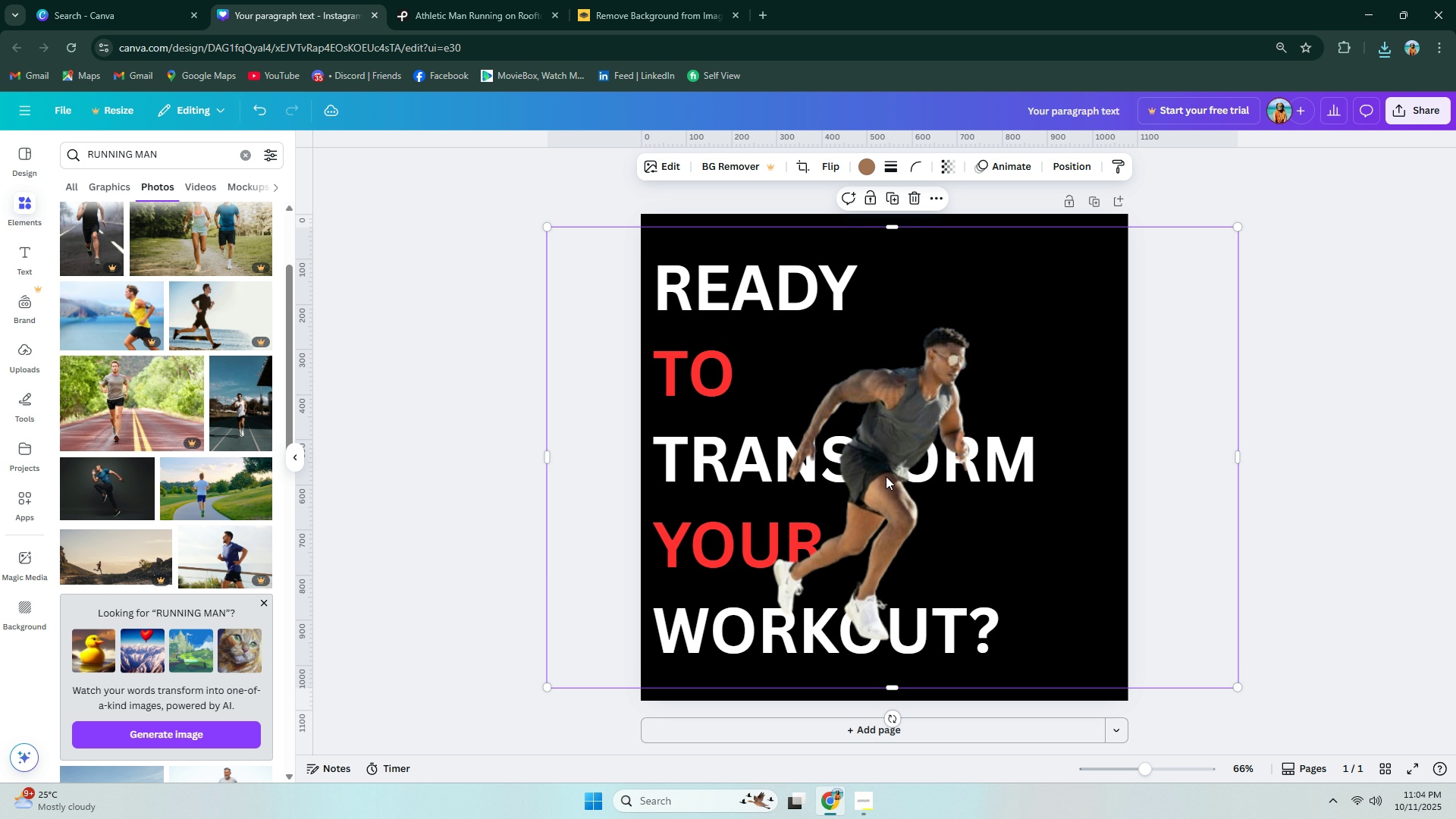 
left_click_drag(start_coordinate=[886, 470], to_coordinate=[967, 444])
 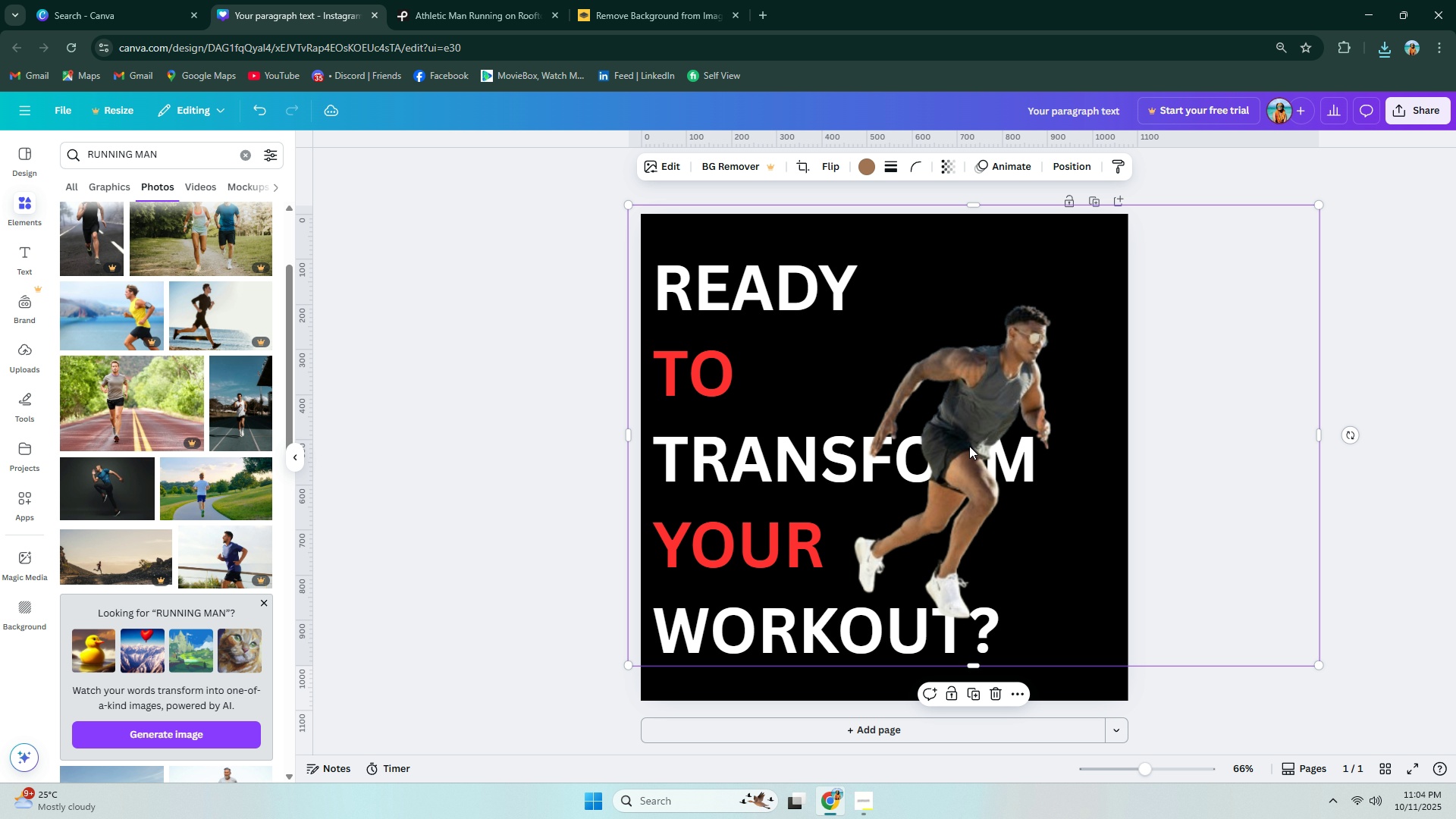 
left_click_drag(start_coordinate=[969, 446], to_coordinate=[971, 453])
 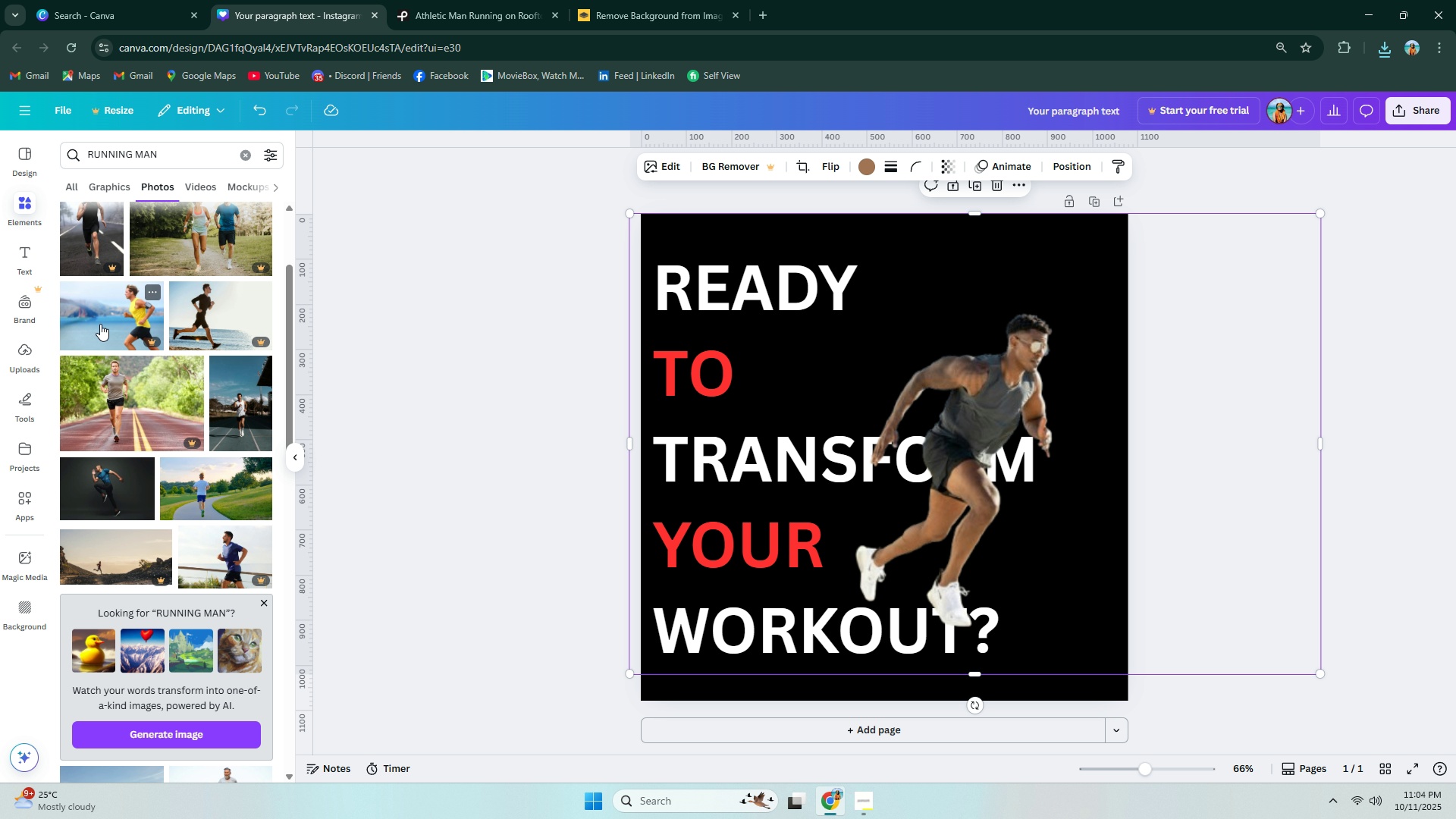 
scroll: coordinate [108, 315], scroll_direction: up, amount: 8.0
 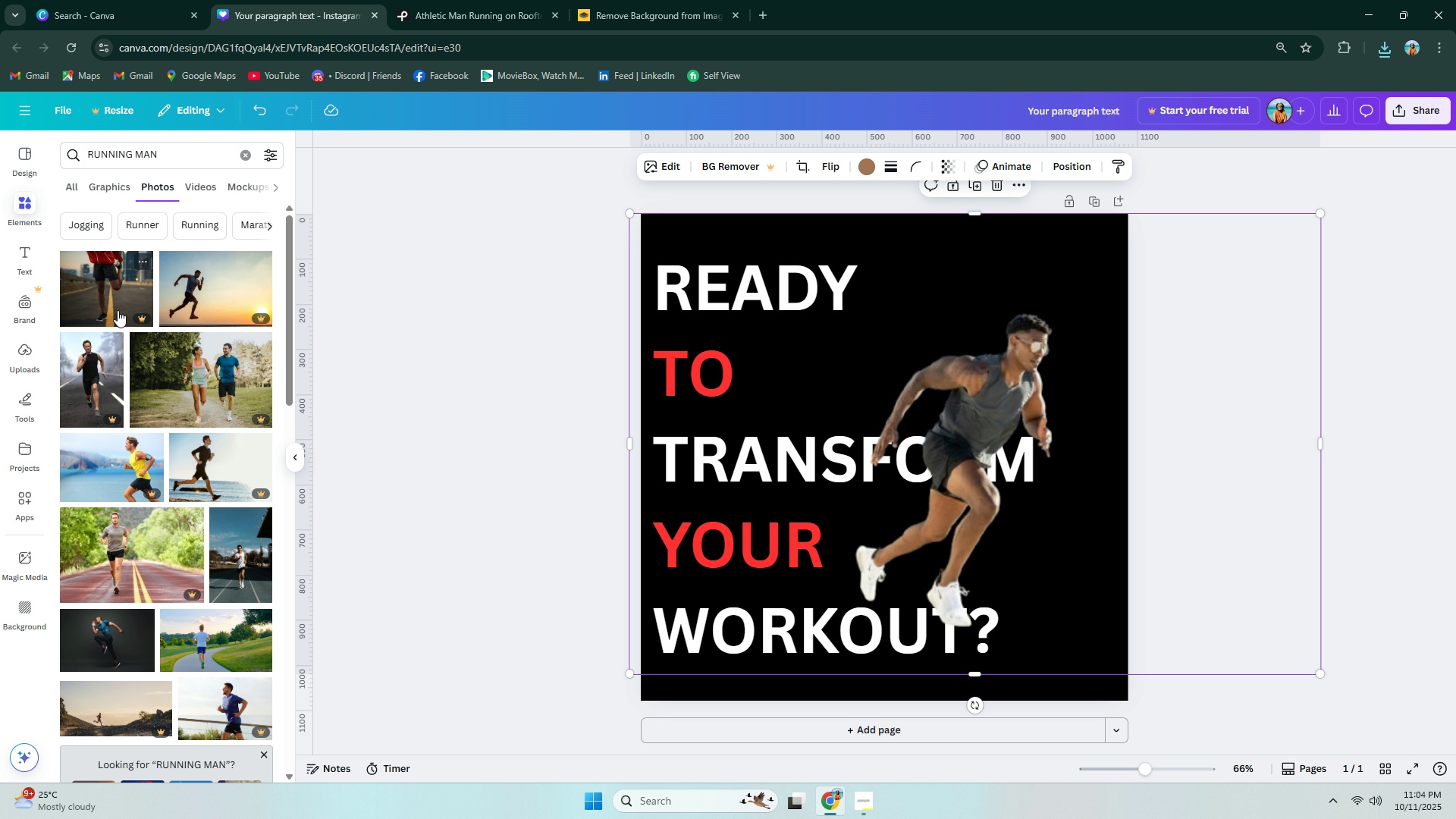 
scroll: coordinate [98, 294], scroll_direction: down, amount: 11.0
 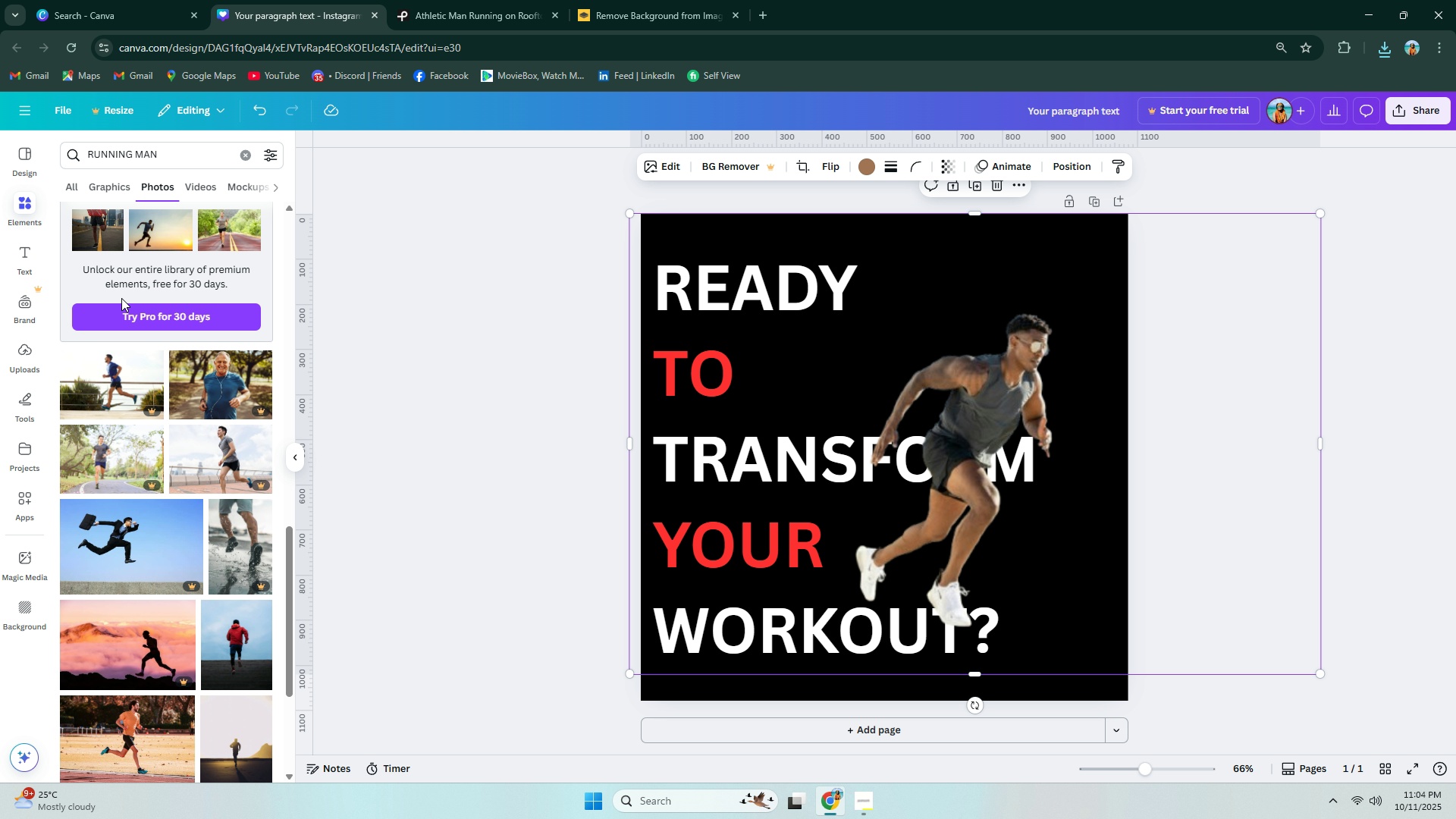 
left_click_drag(start_coordinate=[1012, 415], to_coordinate=[959, 384])
 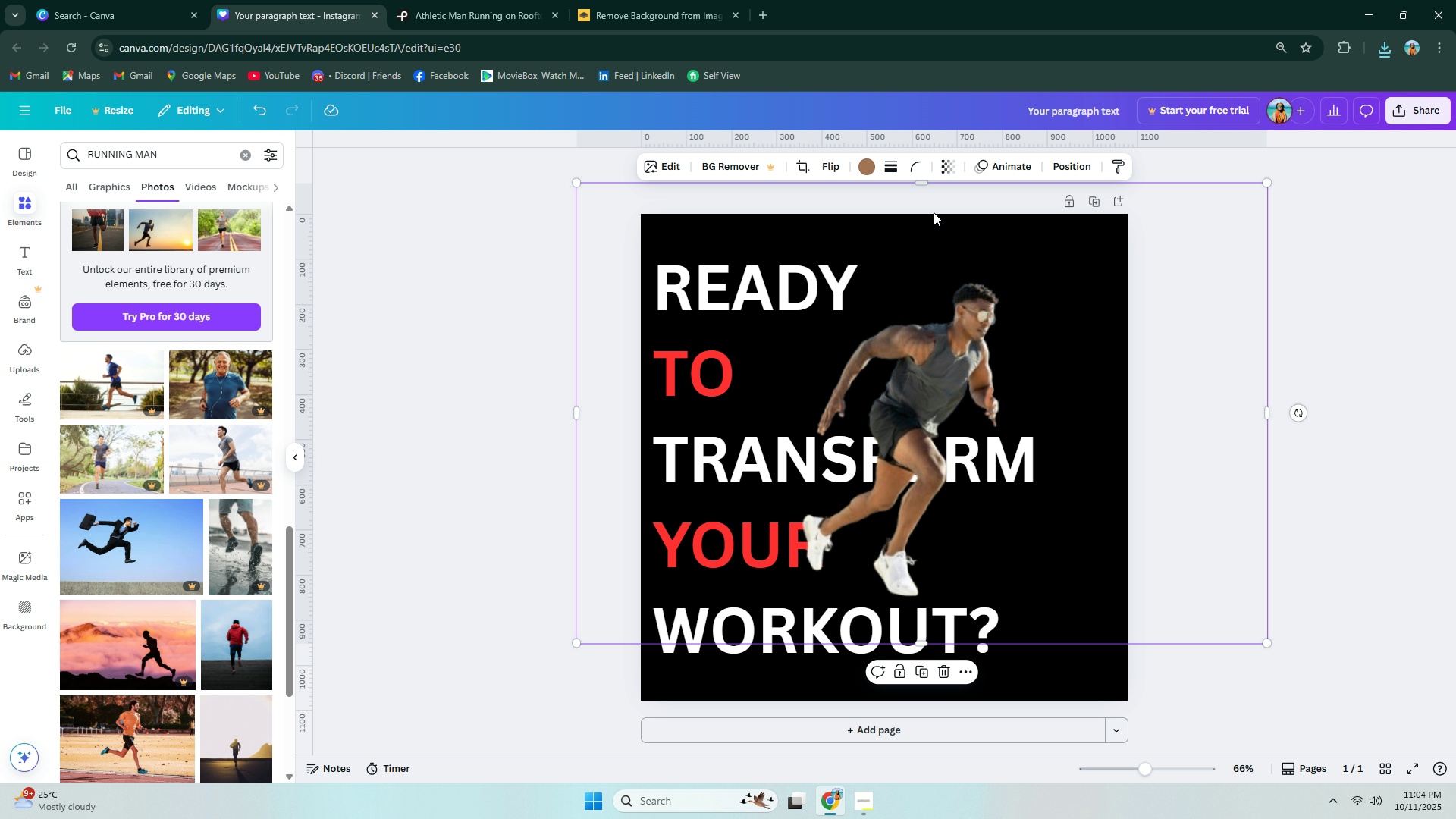 
left_click([1079, 161])
 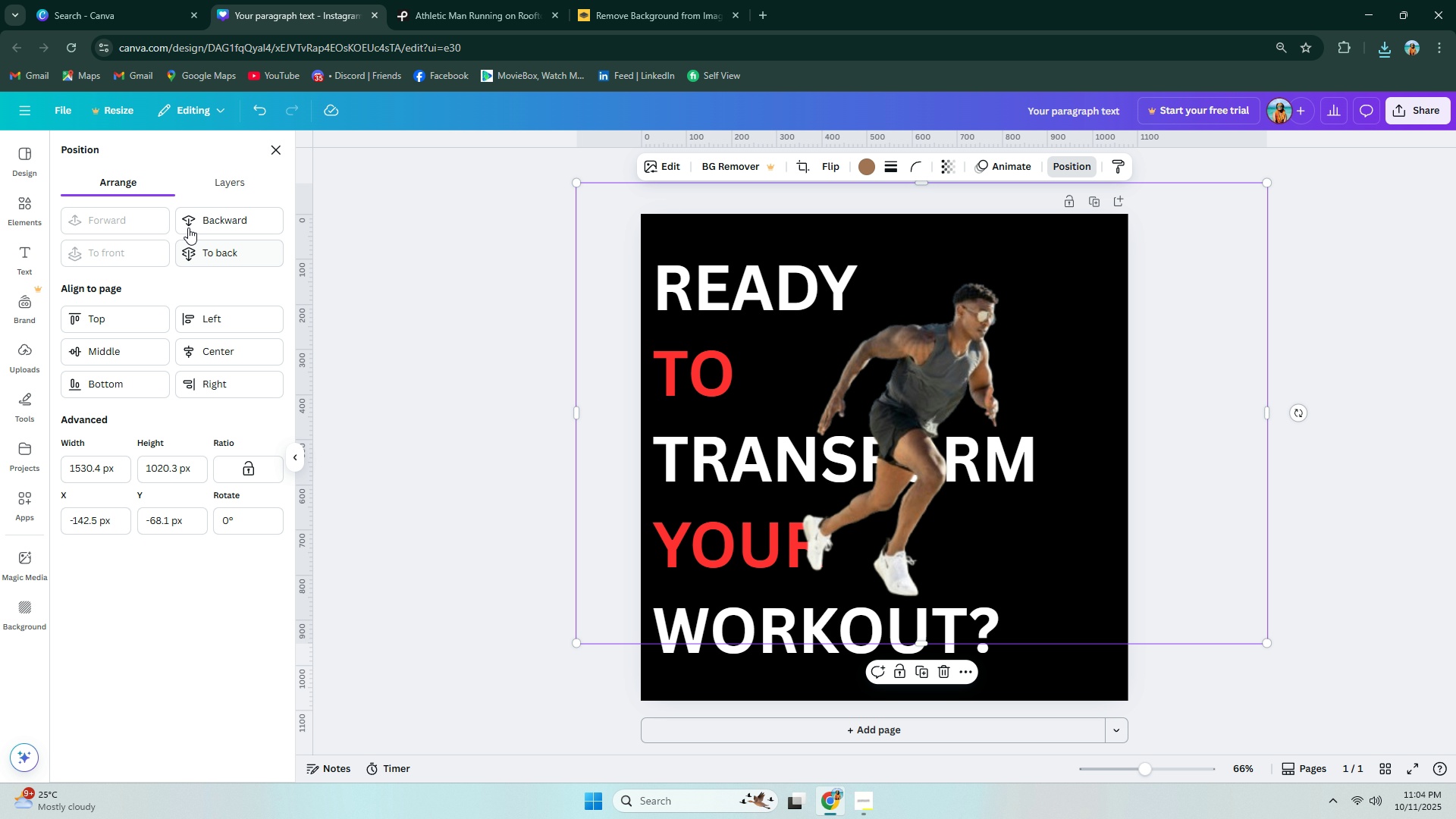 
left_click([199, 189])
 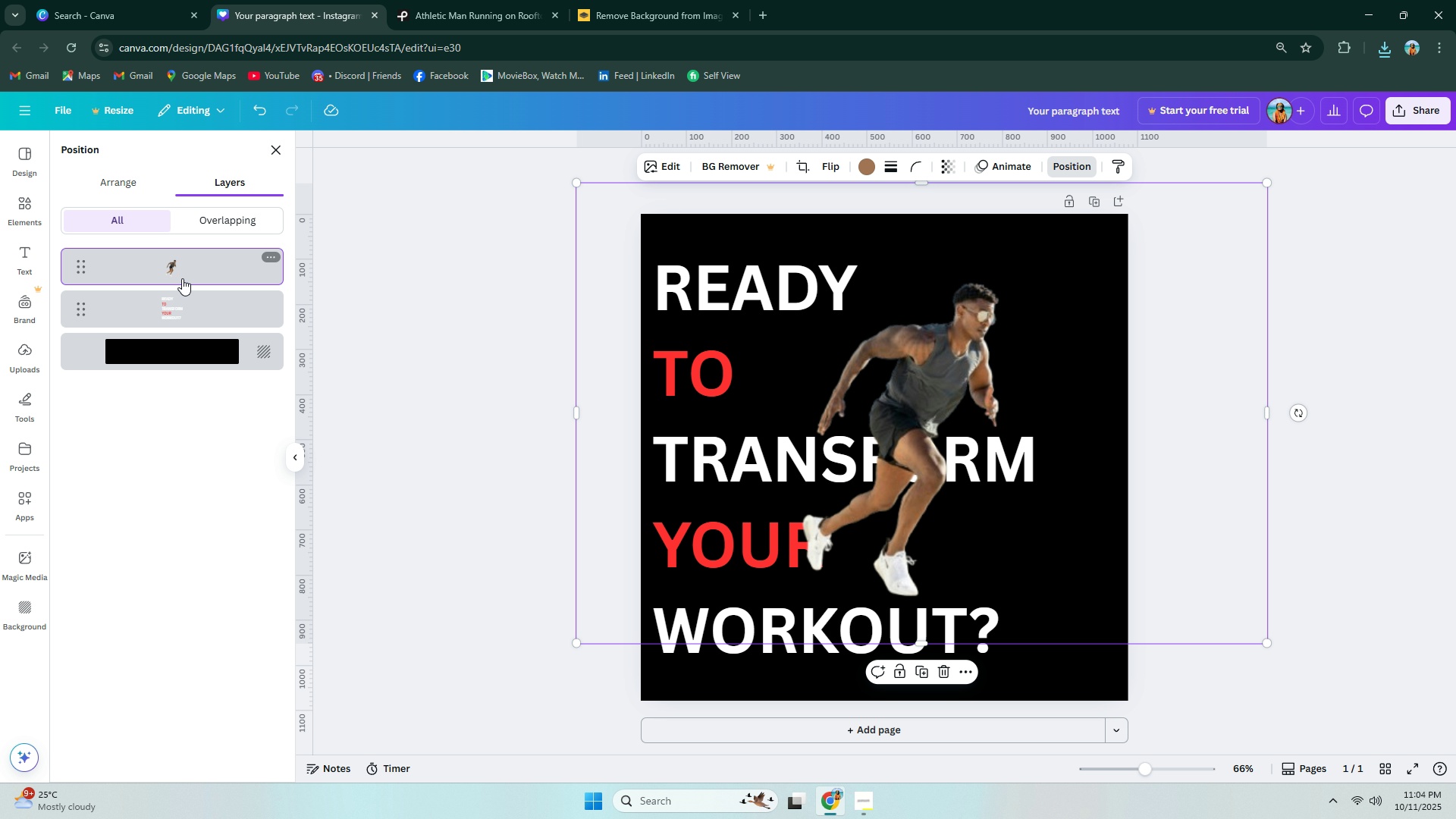 
left_click_drag(start_coordinate=[190, 266], to_coordinate=[191, 322])
 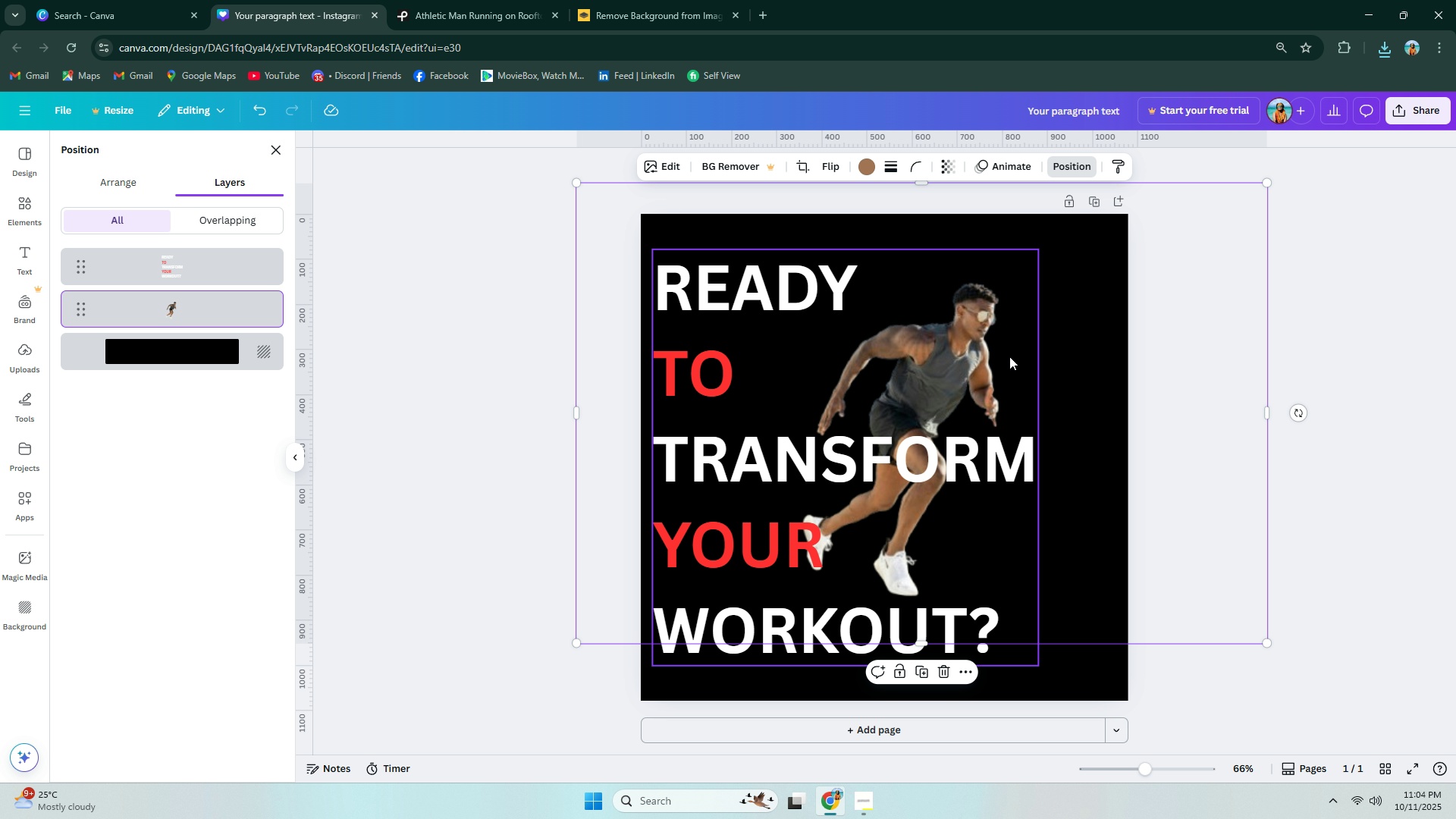 
left_click_drag(start_coordinate=[944, 340], to_coordinate=[1007, 432])
 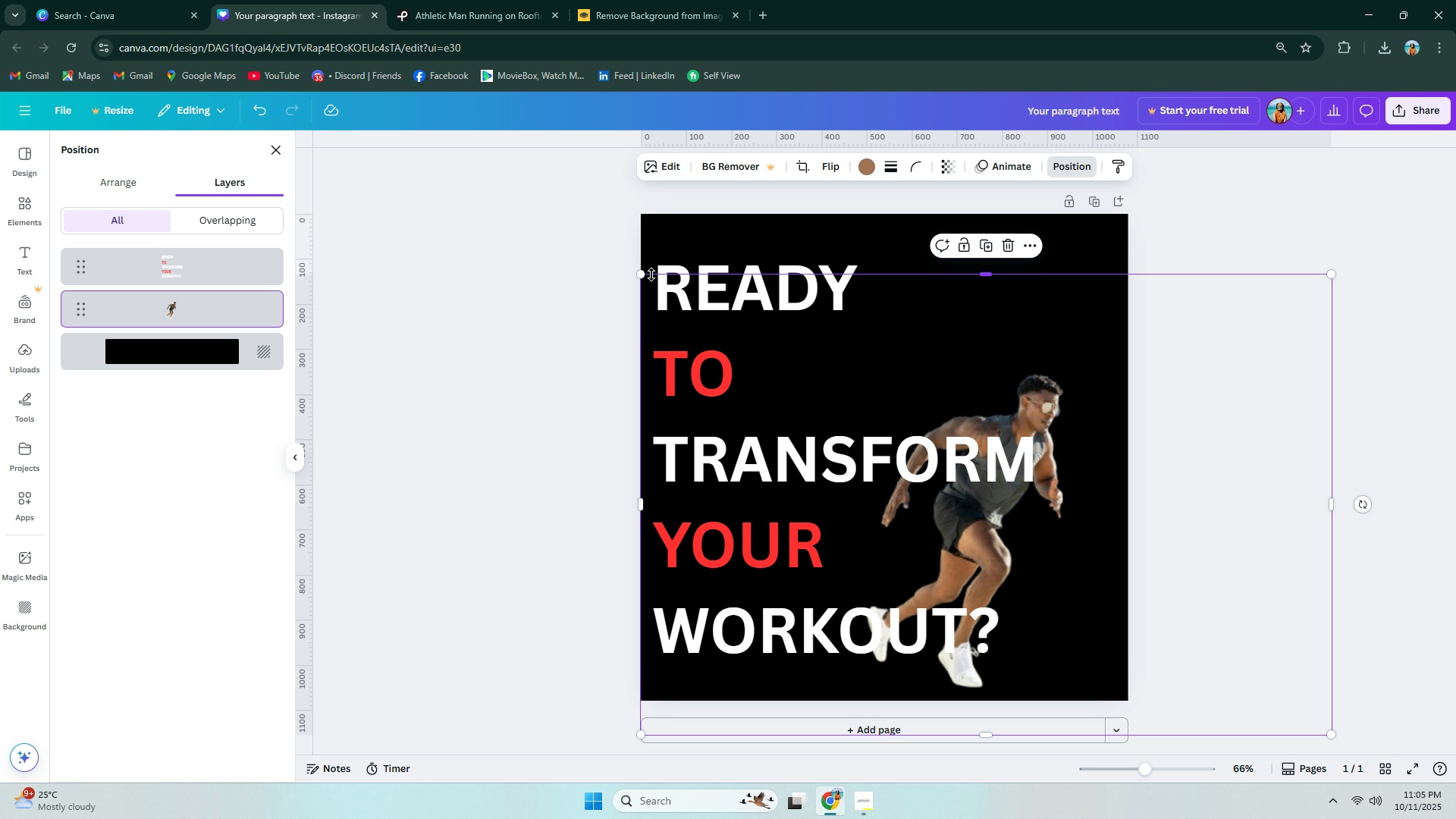 
left_click_drag(start_coordinate=[646, 273], to_coordinate=[441, 133])
 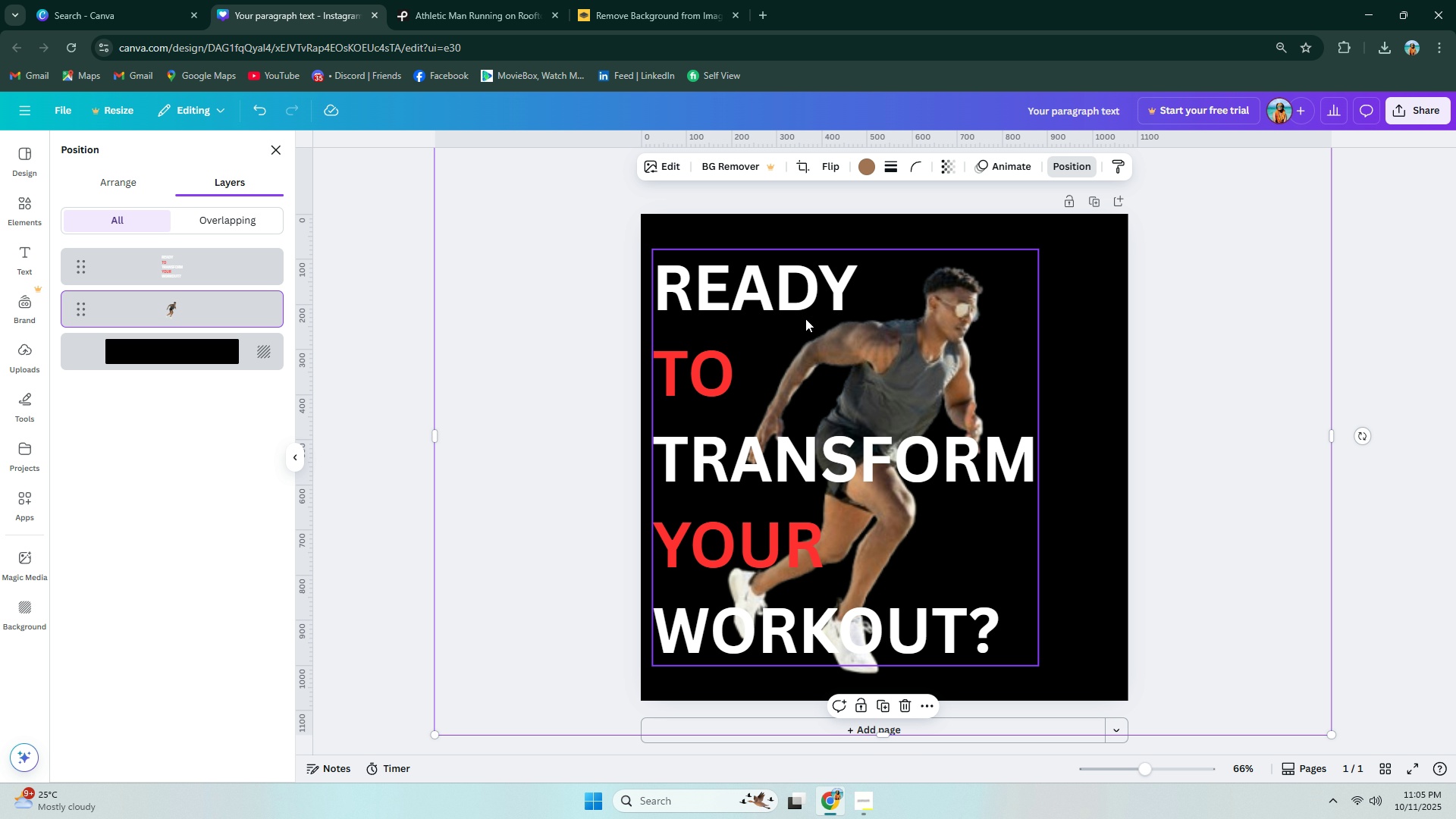 
left_click_drag(start_coordinate=[884, 334], to_coordinate=[888, 328])
 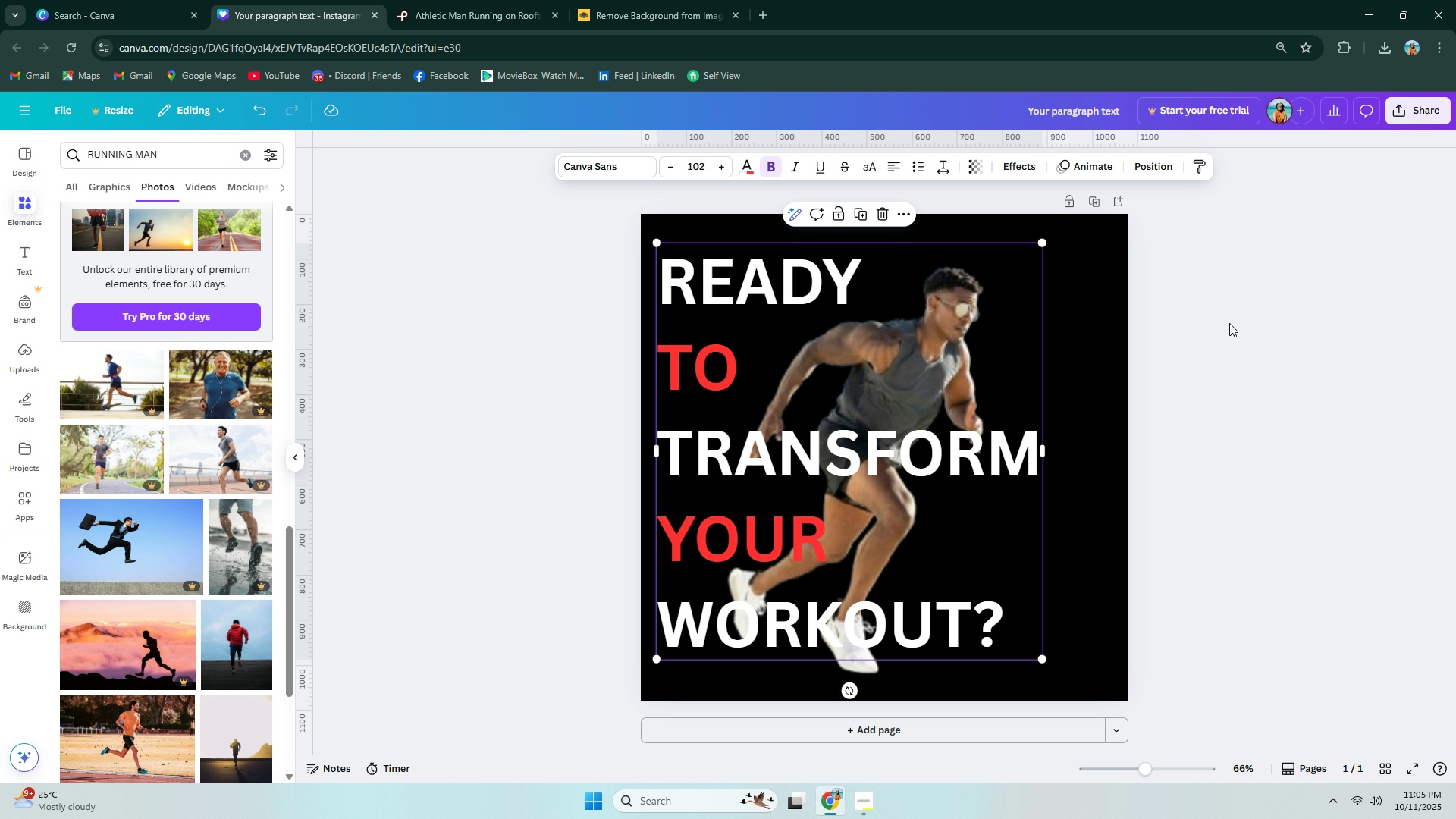 
left_click([1009, 341])
 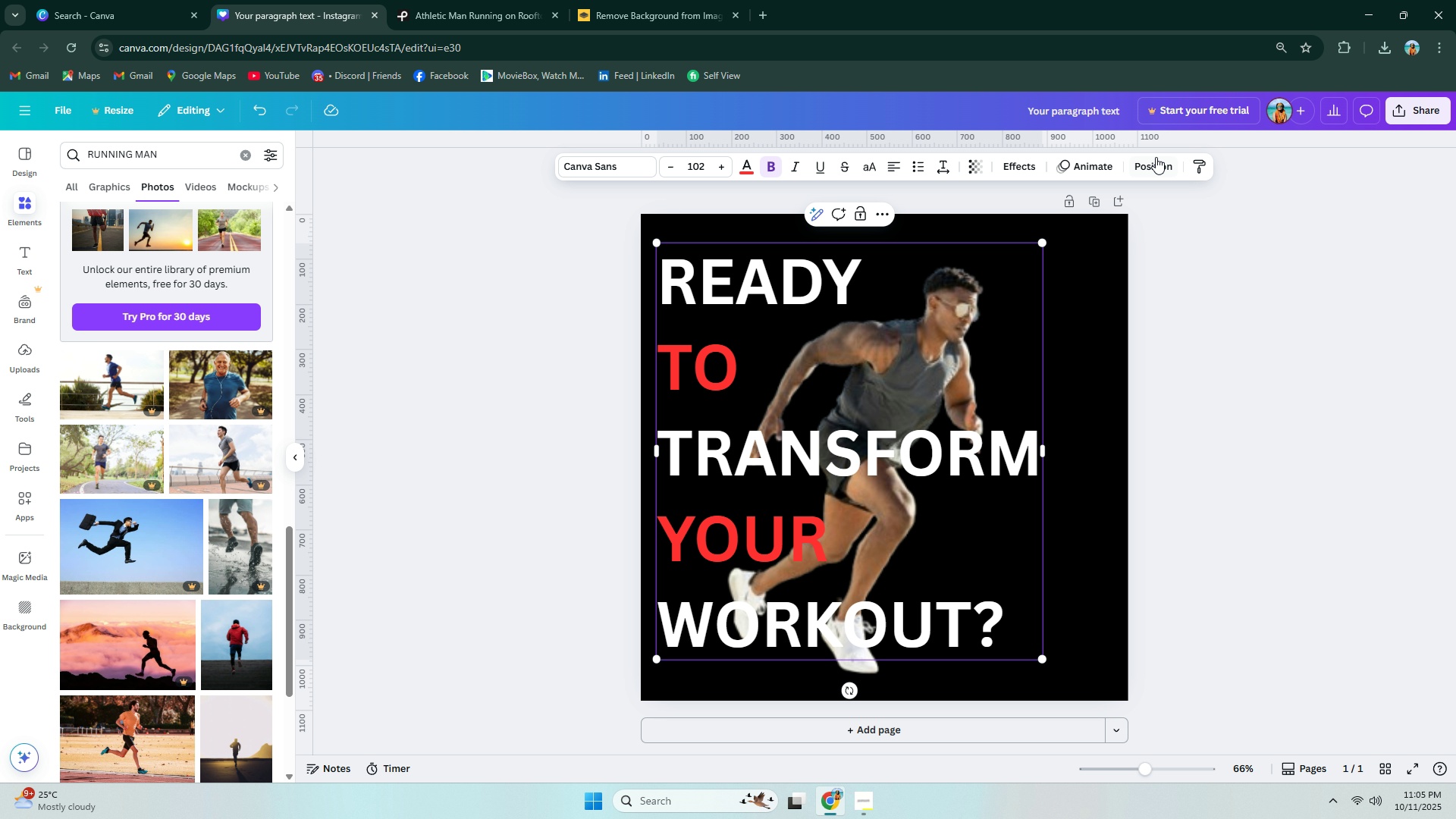 
left_click([1156, 157])
 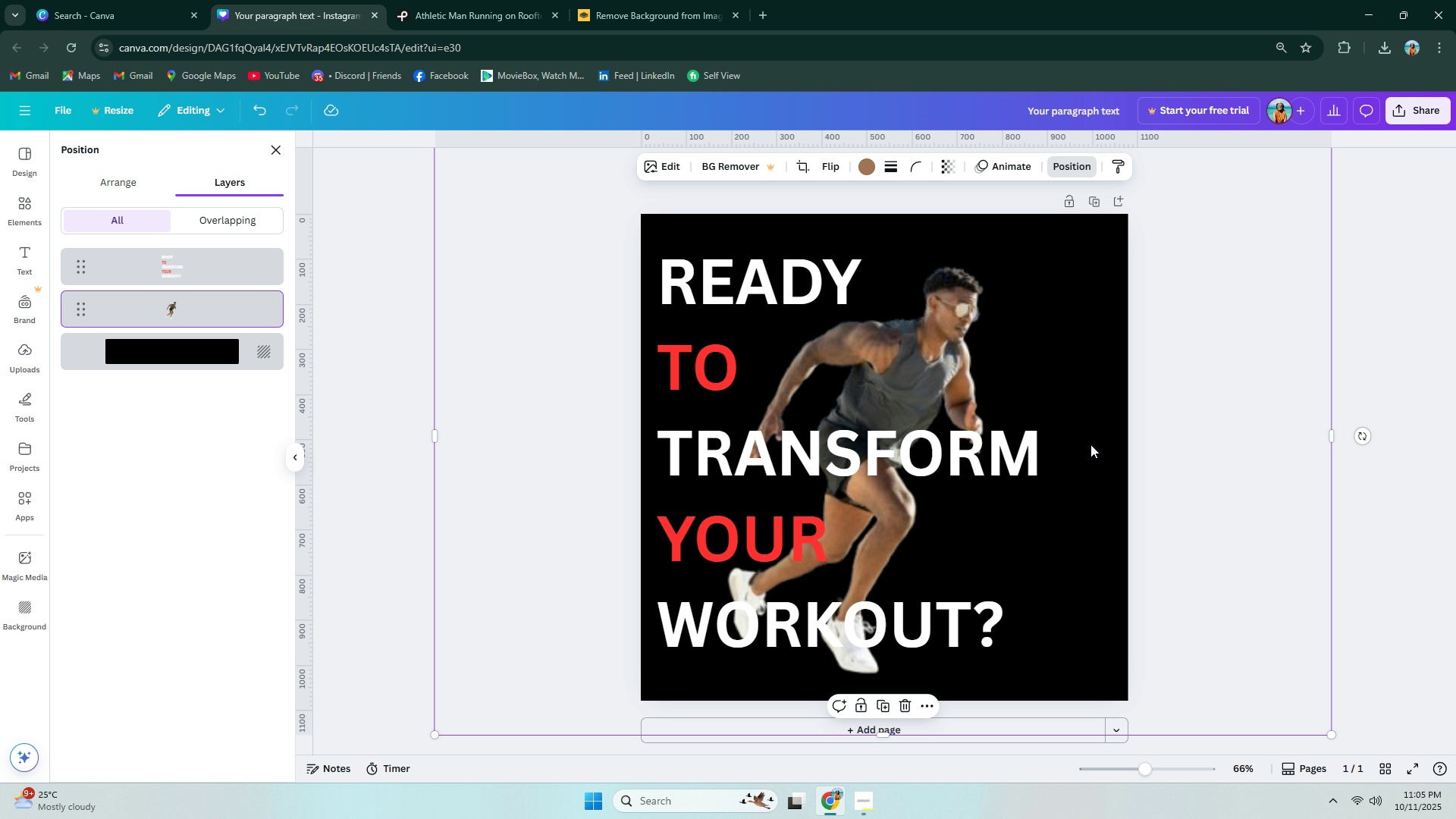 
left_click_drag(start_coordinate=[1014, 406], to_coordinate=[1041, 406])
 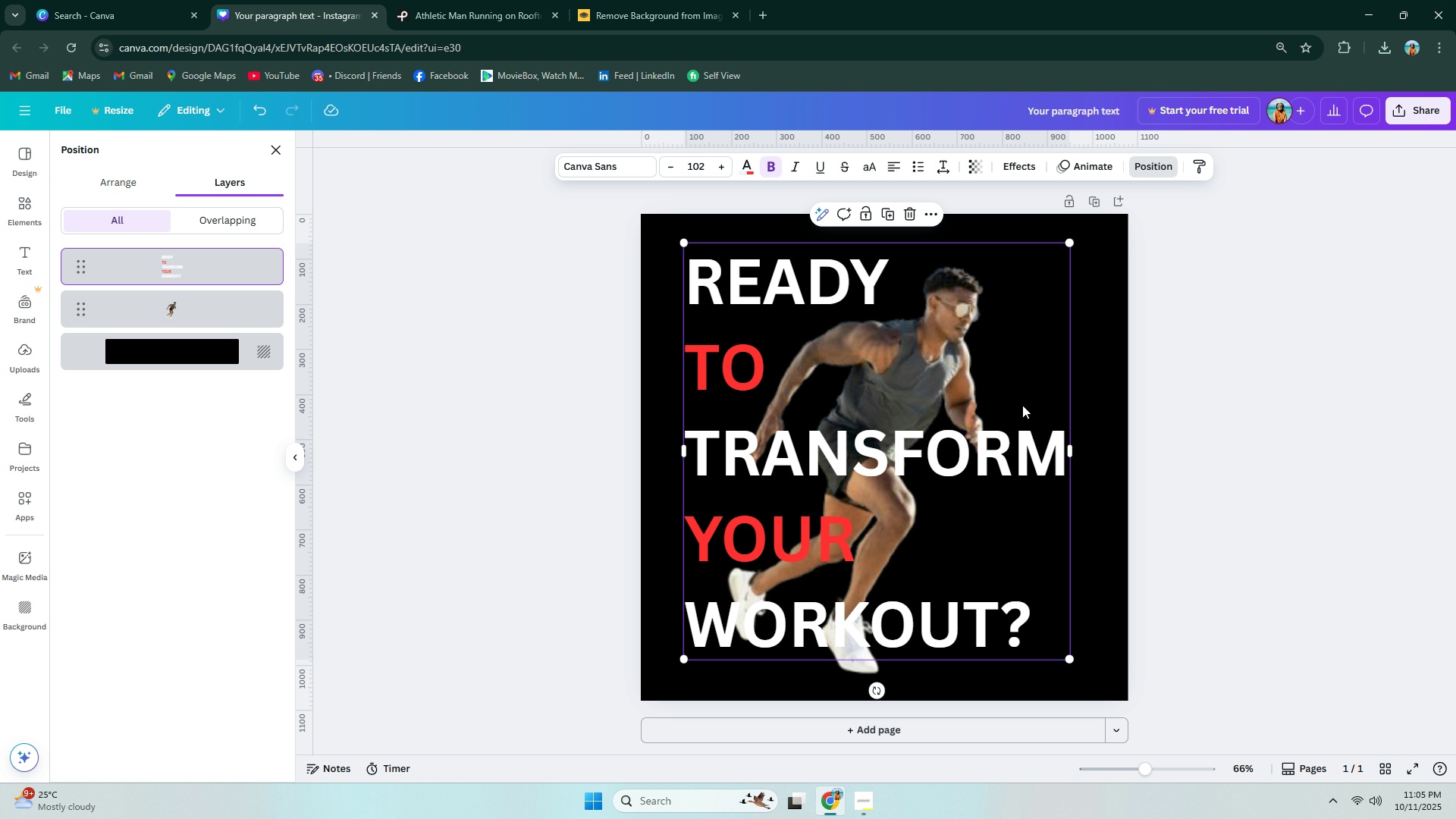 
key(Control+ControlLeft)
 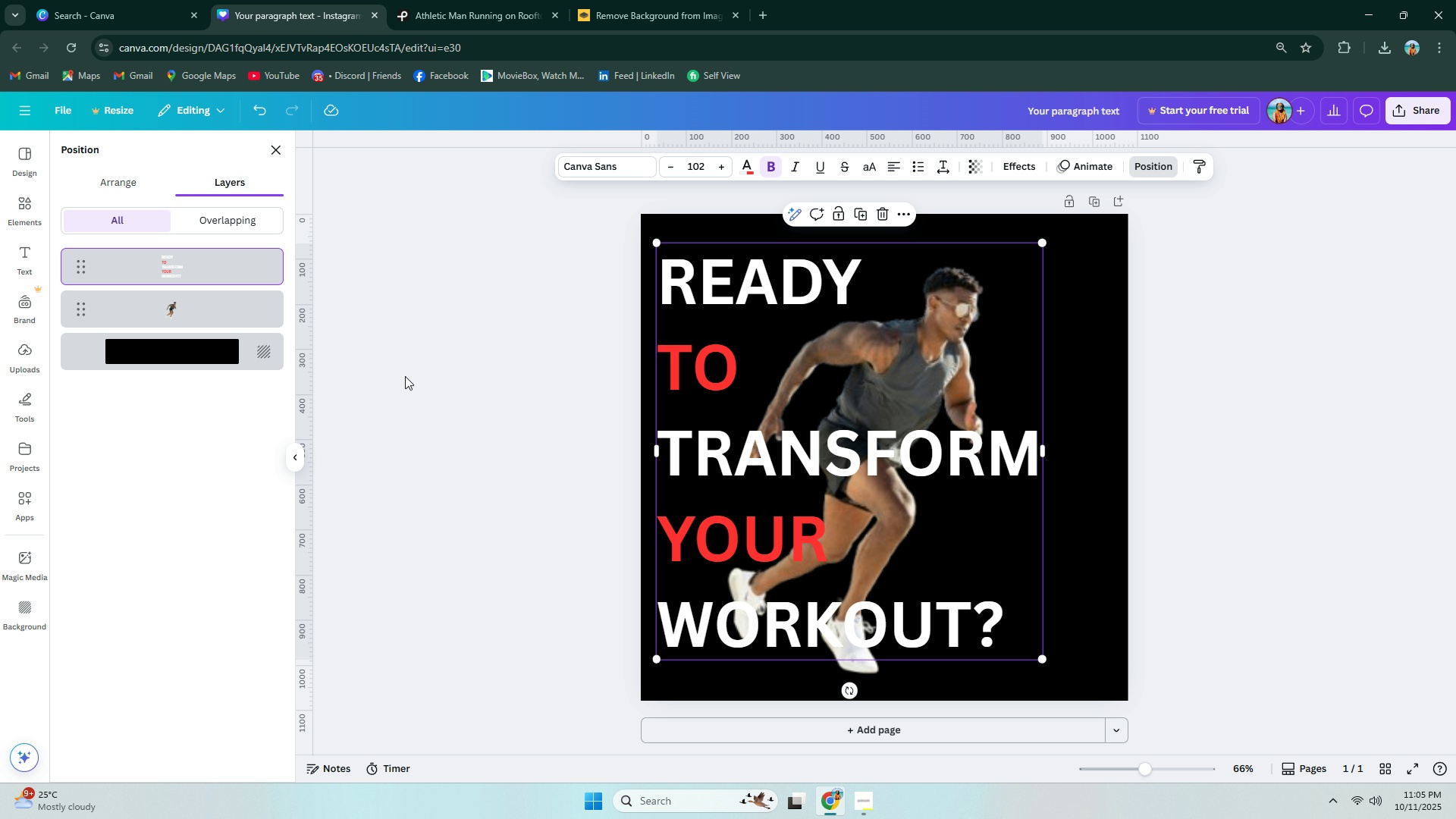 
key(Control+Z)
 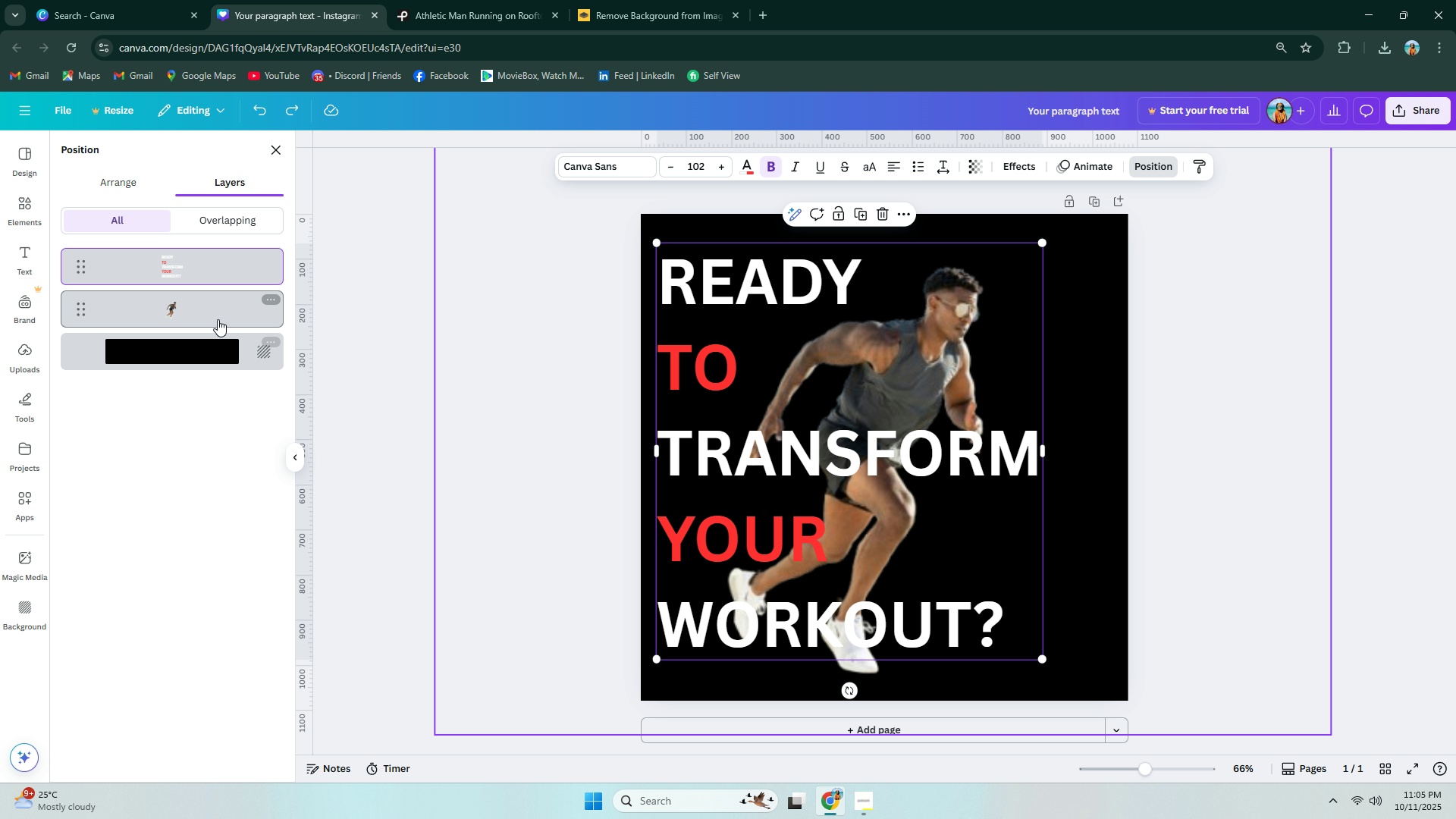 
left_click([218, 319])
 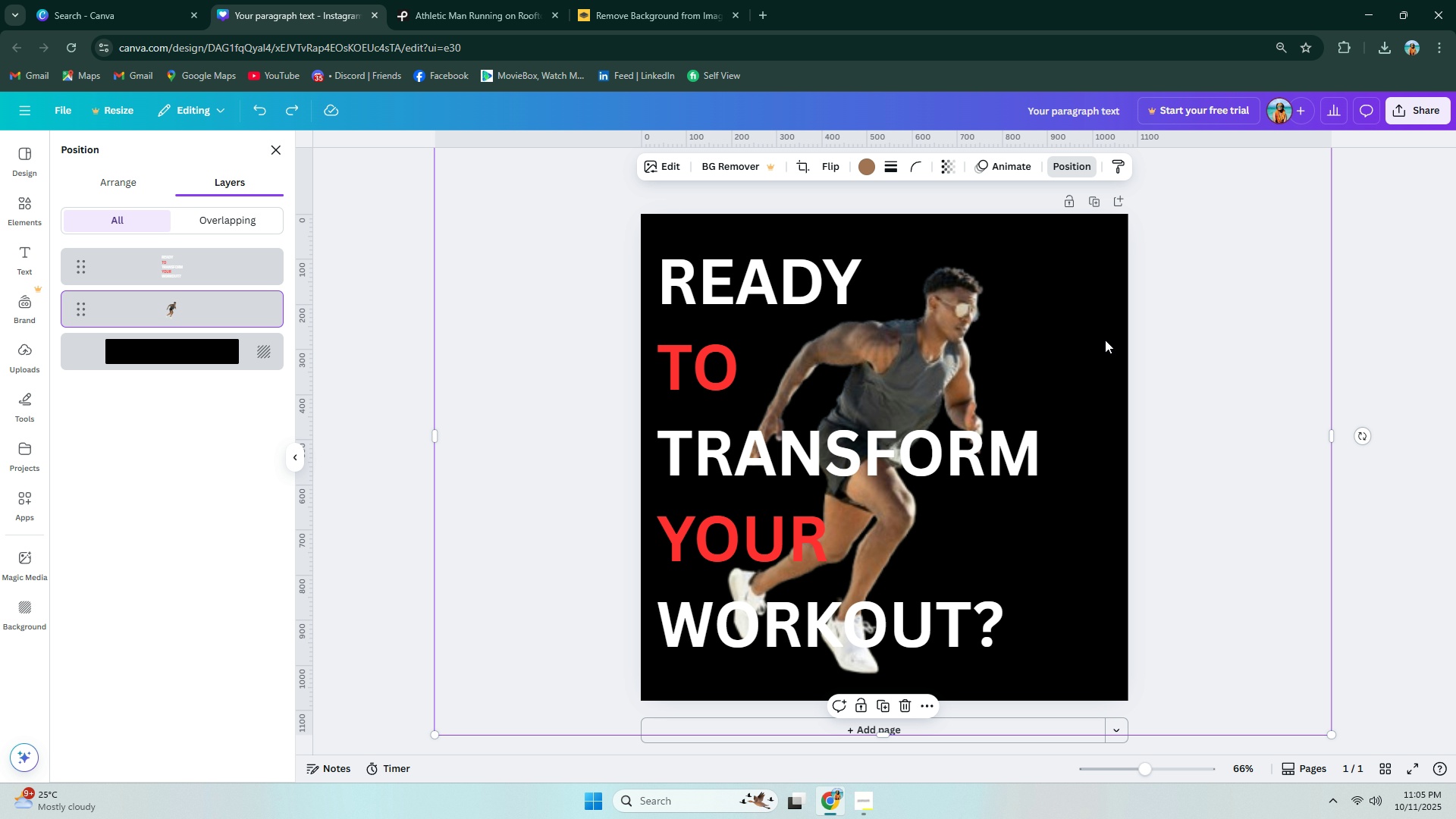 
left_click_drag(start_coordinate=[1235, 345], to_coordinate=[1327, 345])
 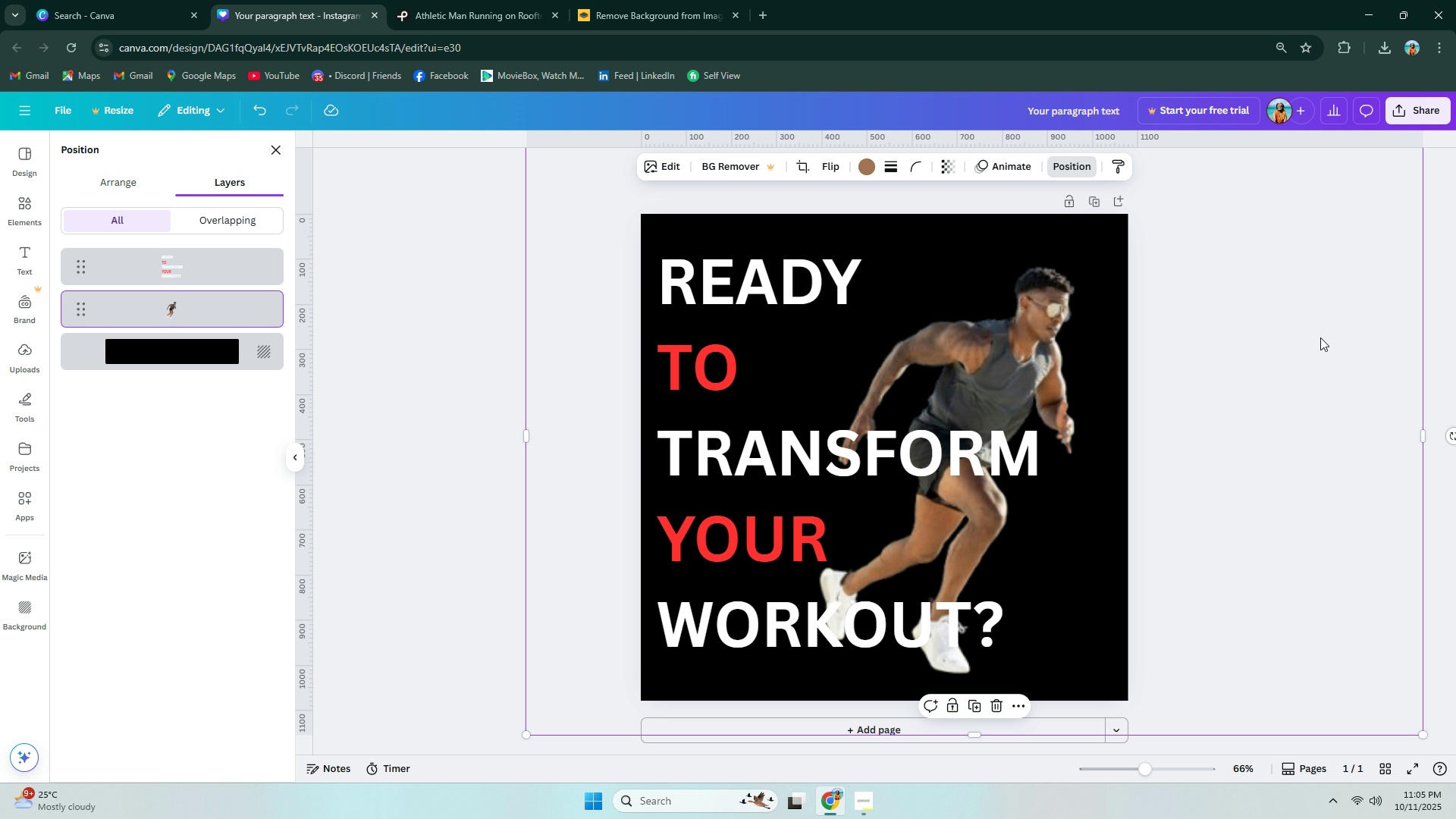 
left_click_drag(start_coordinate=[1320, 337], to_coordinate=[1315, 340])
 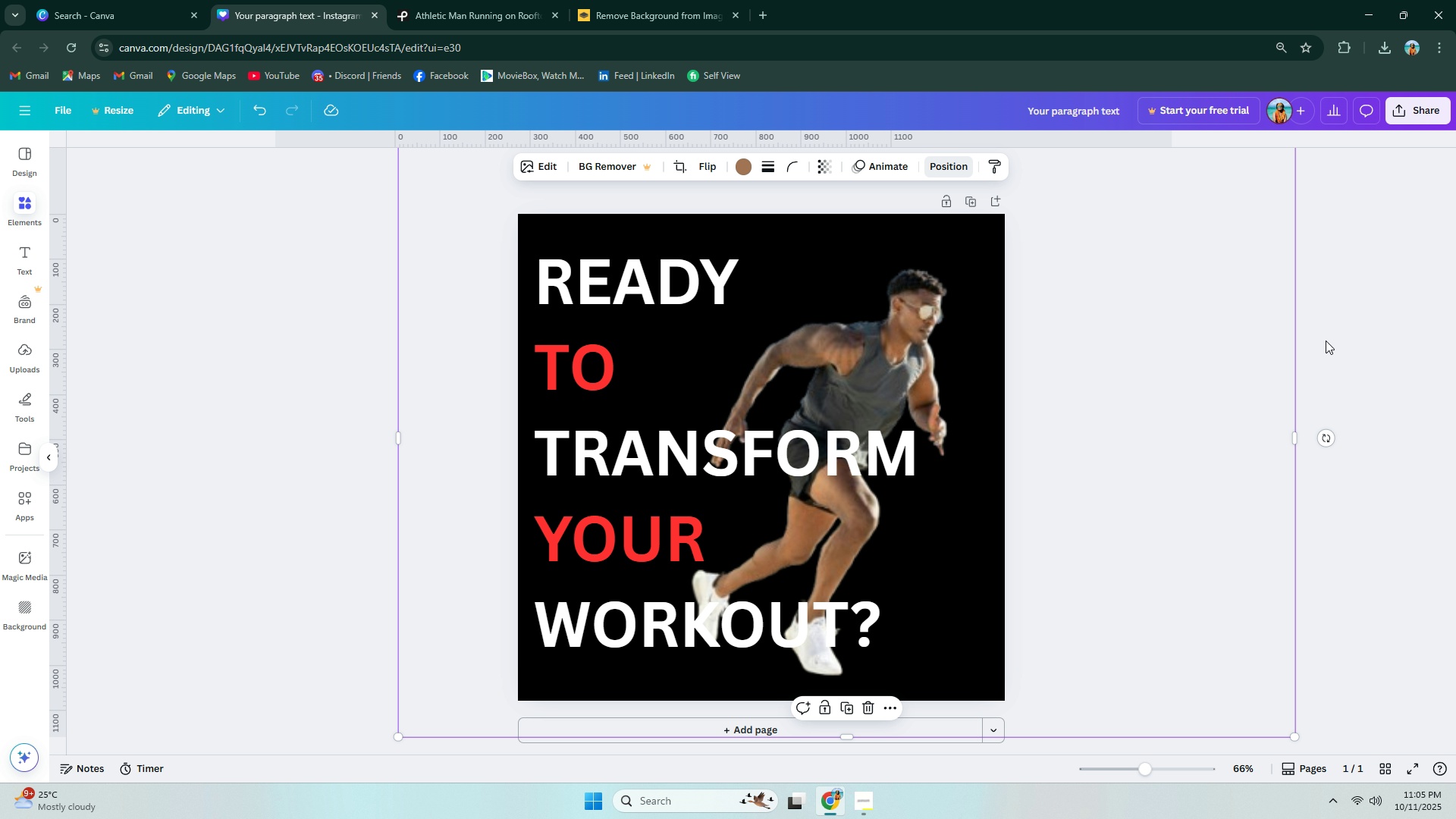 
left_click_drag(start_coordinate=[1329, 340], to_coordinate=[1304, 344])
 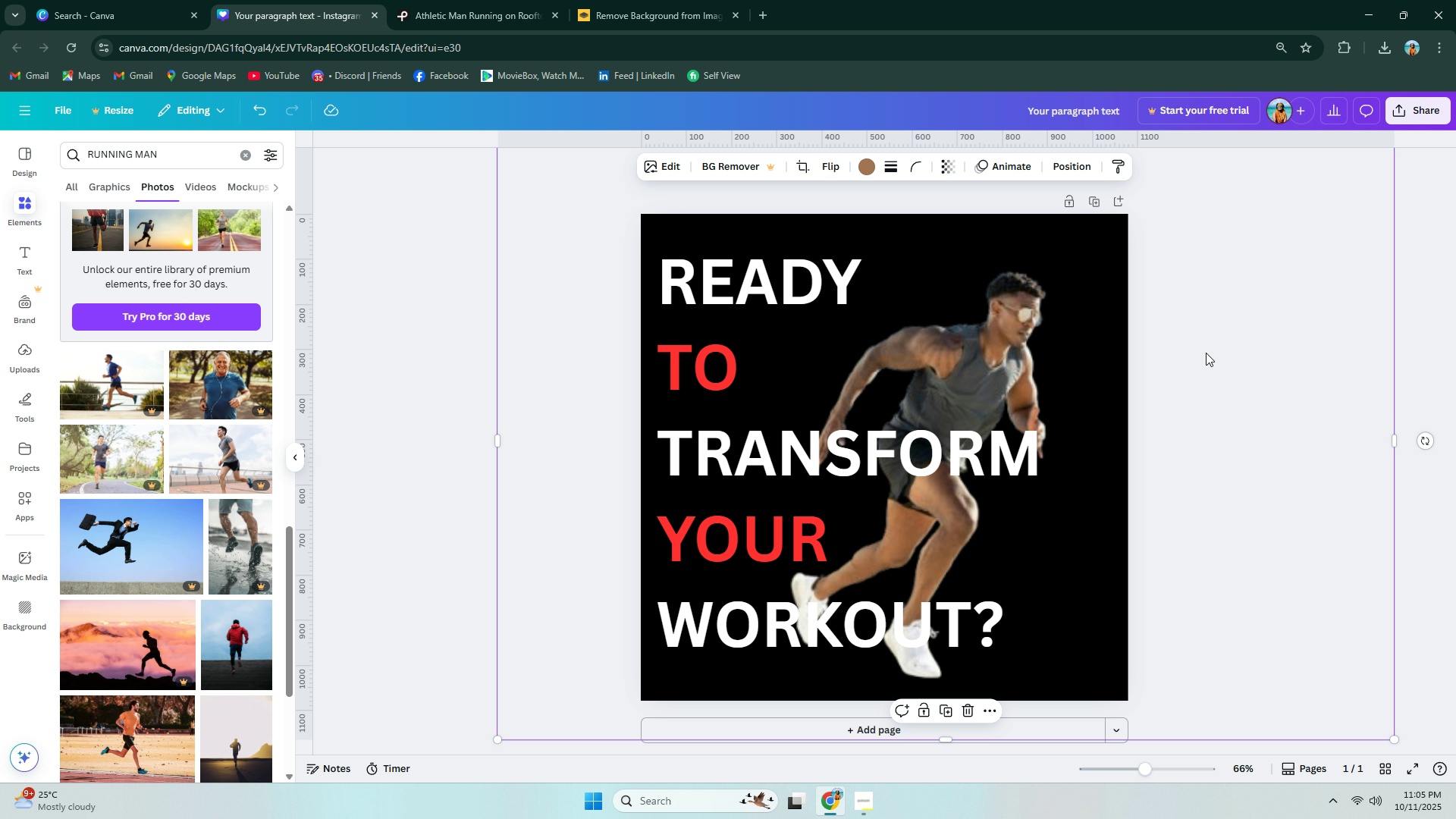 
key(Delete)
 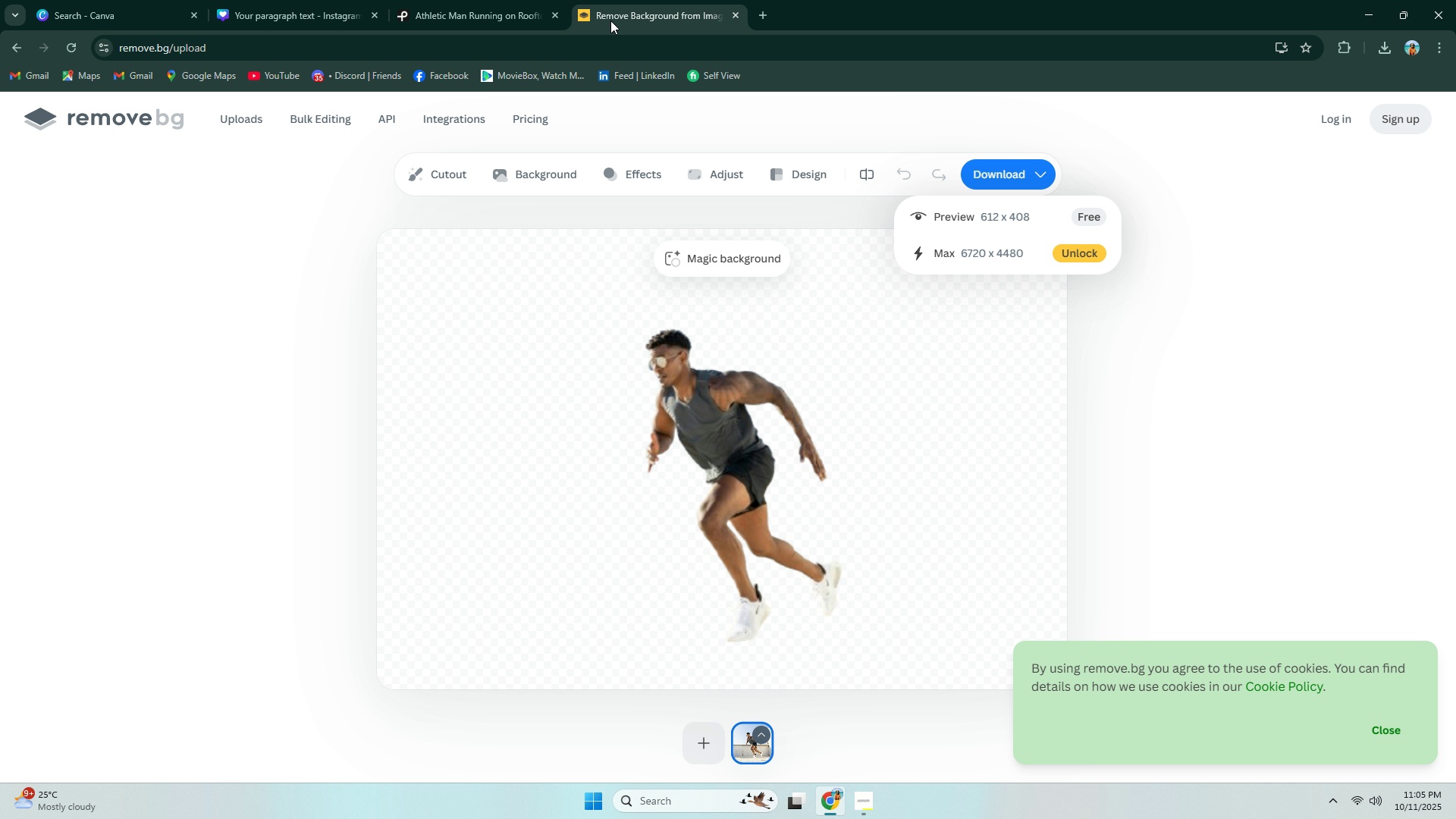 
double_click([511, 0])
 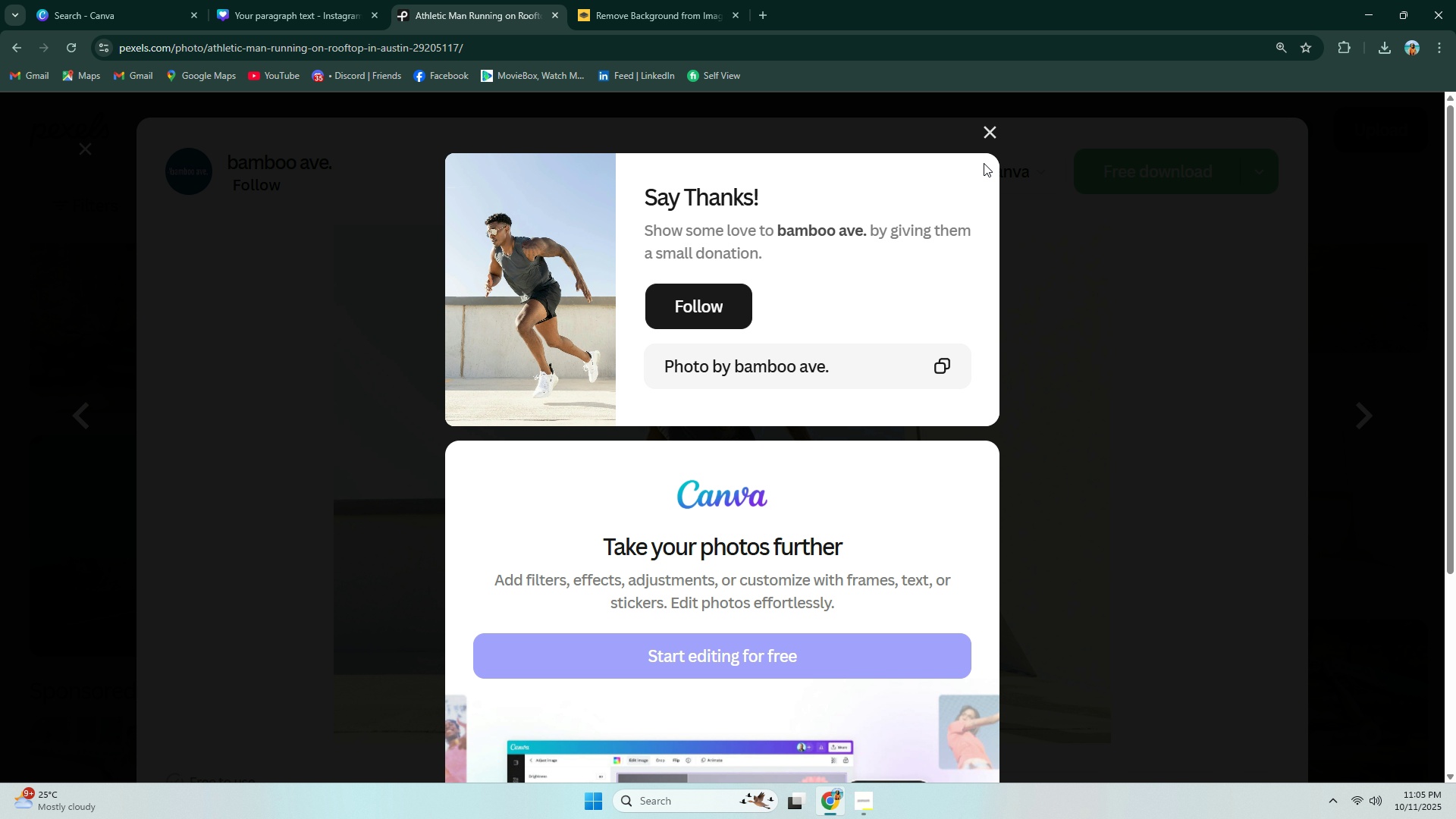 
left_click([984, 133])
 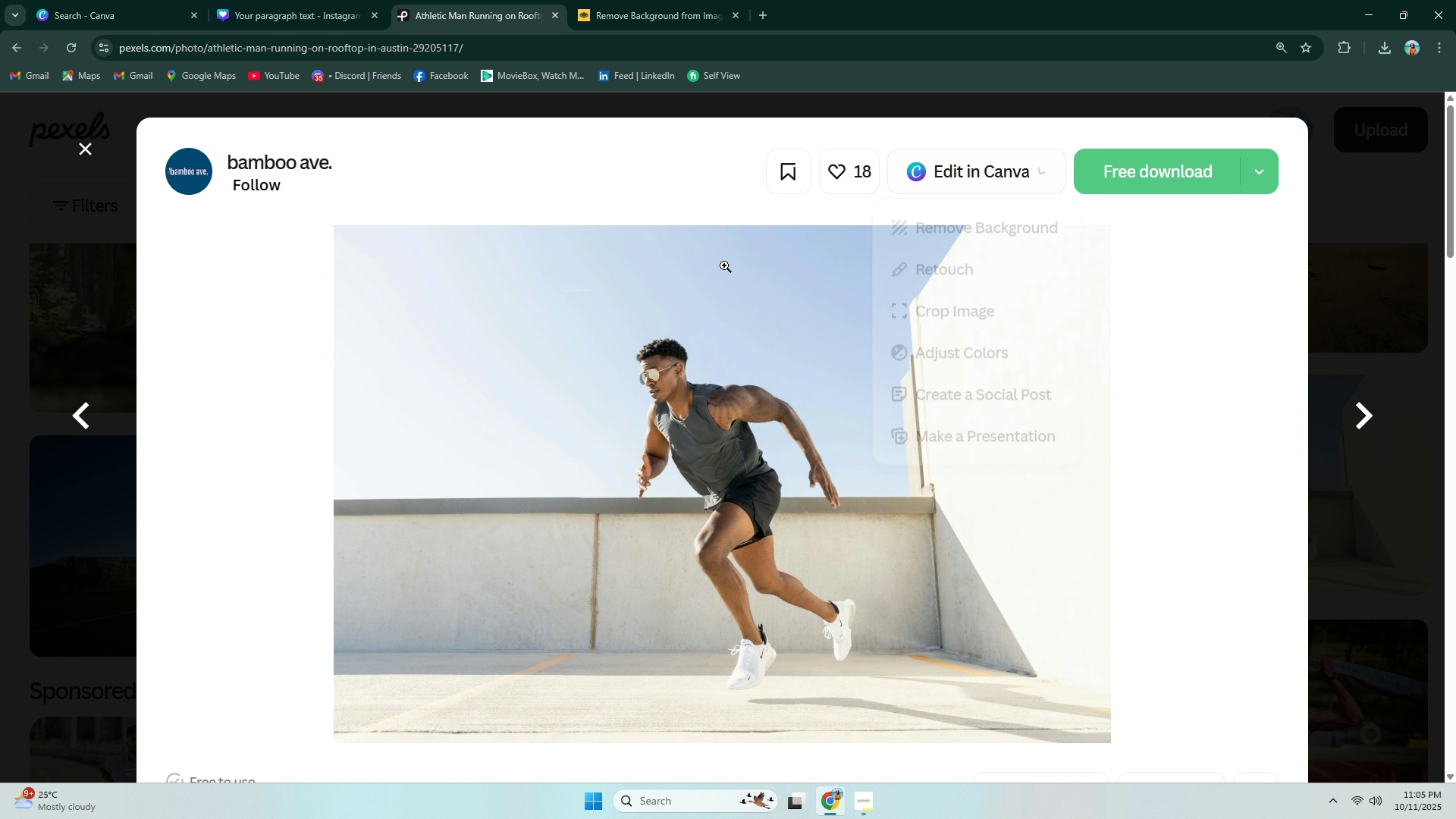 
scroll: coordinate [378, 320], scroll_direction: down, amount: 43.0
 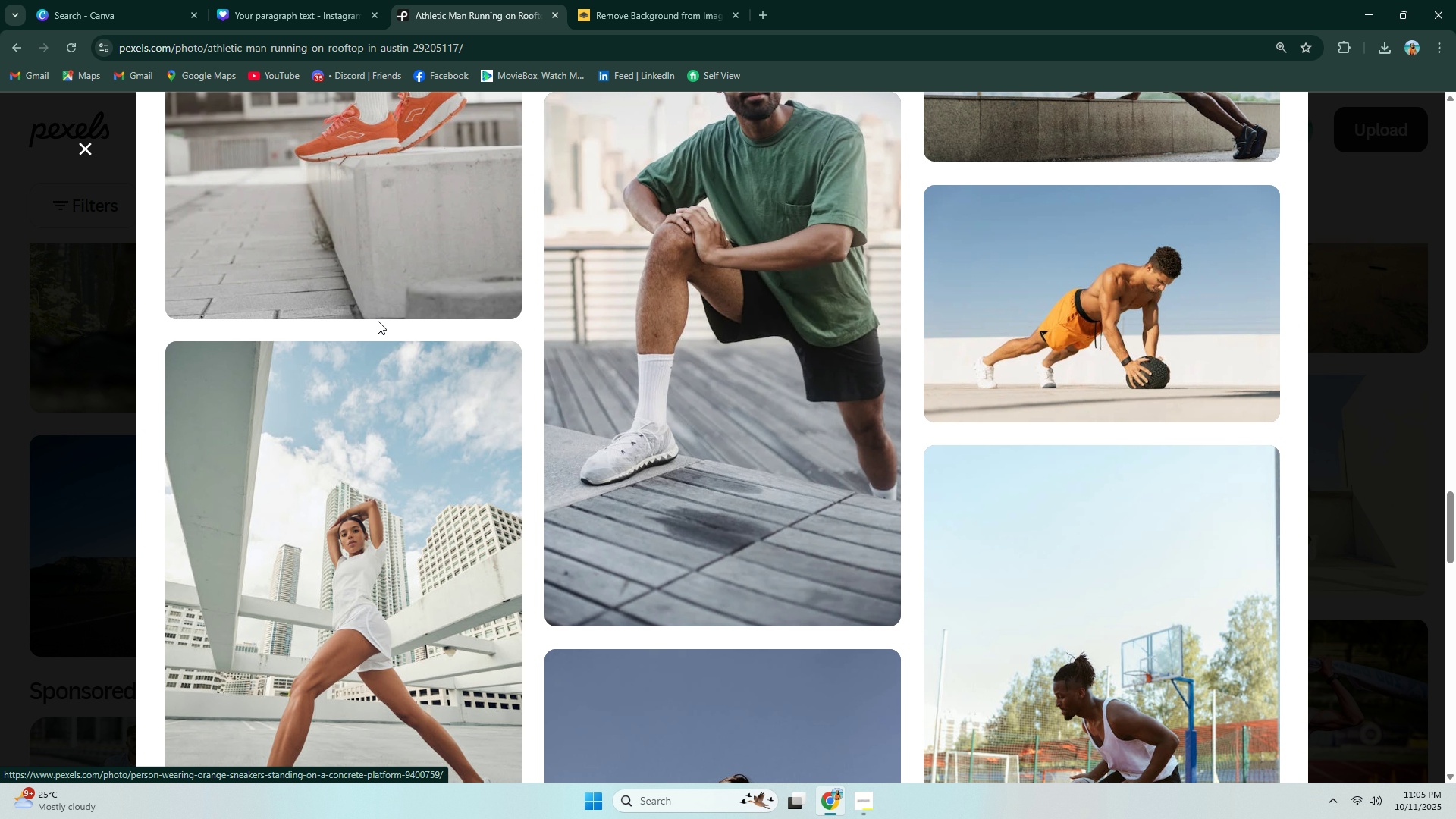 
scroll: coordinate [511, 356], scroll_direction: down, amount: 35.0
 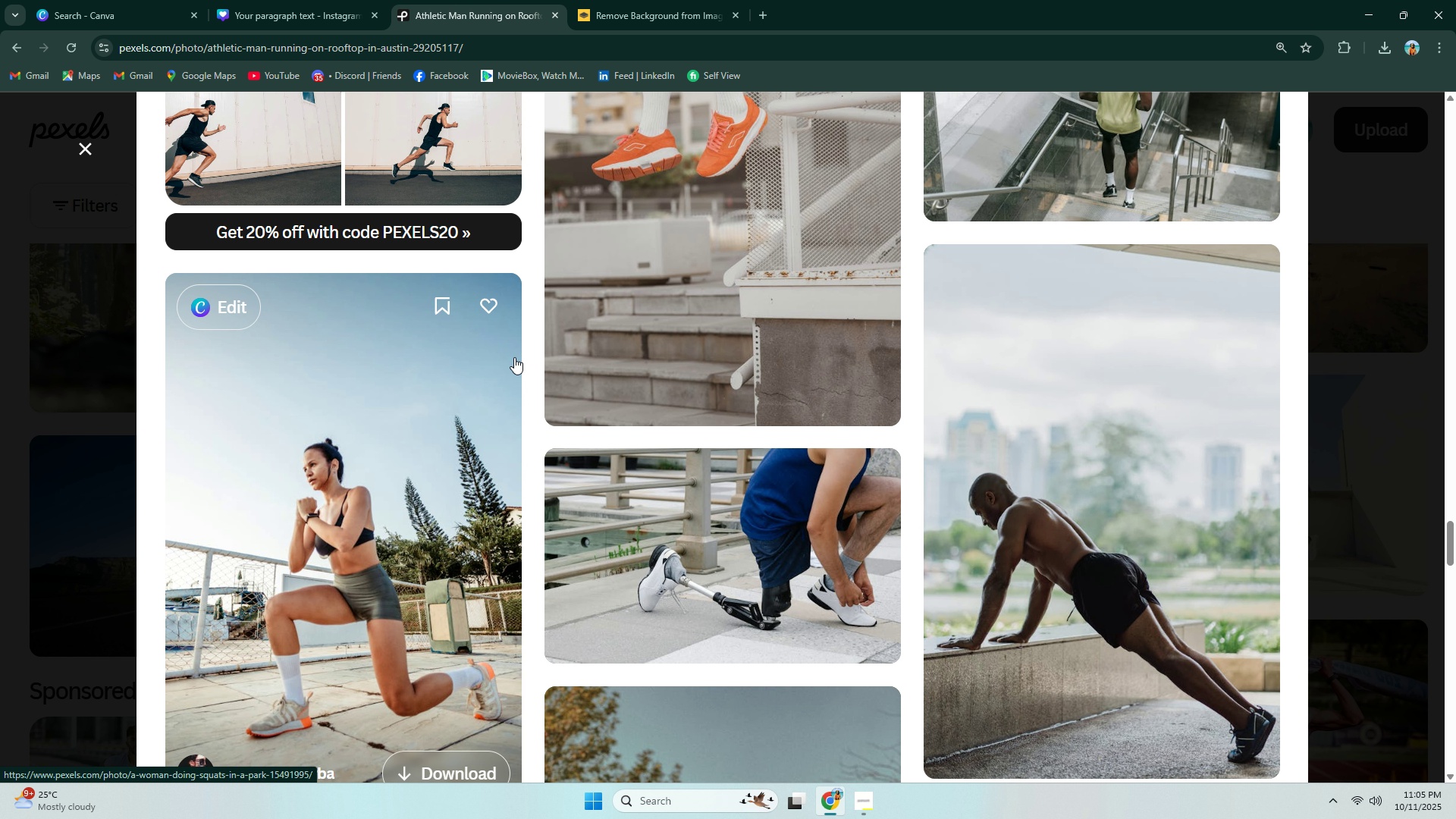 
scroll: coordinate [518, 369], scroll_direction: down, amount: 13.0